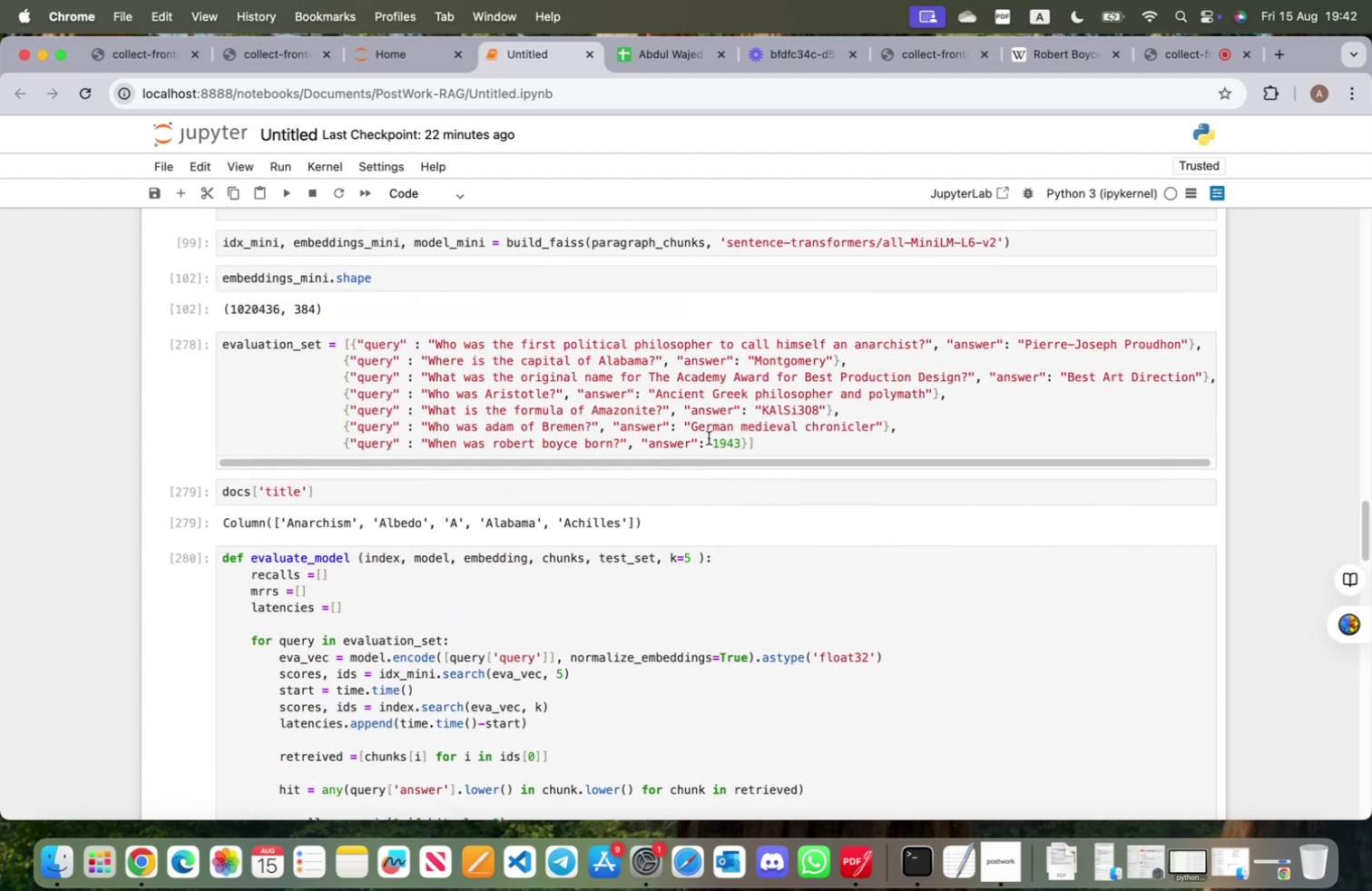 
left_click([711, 439])
 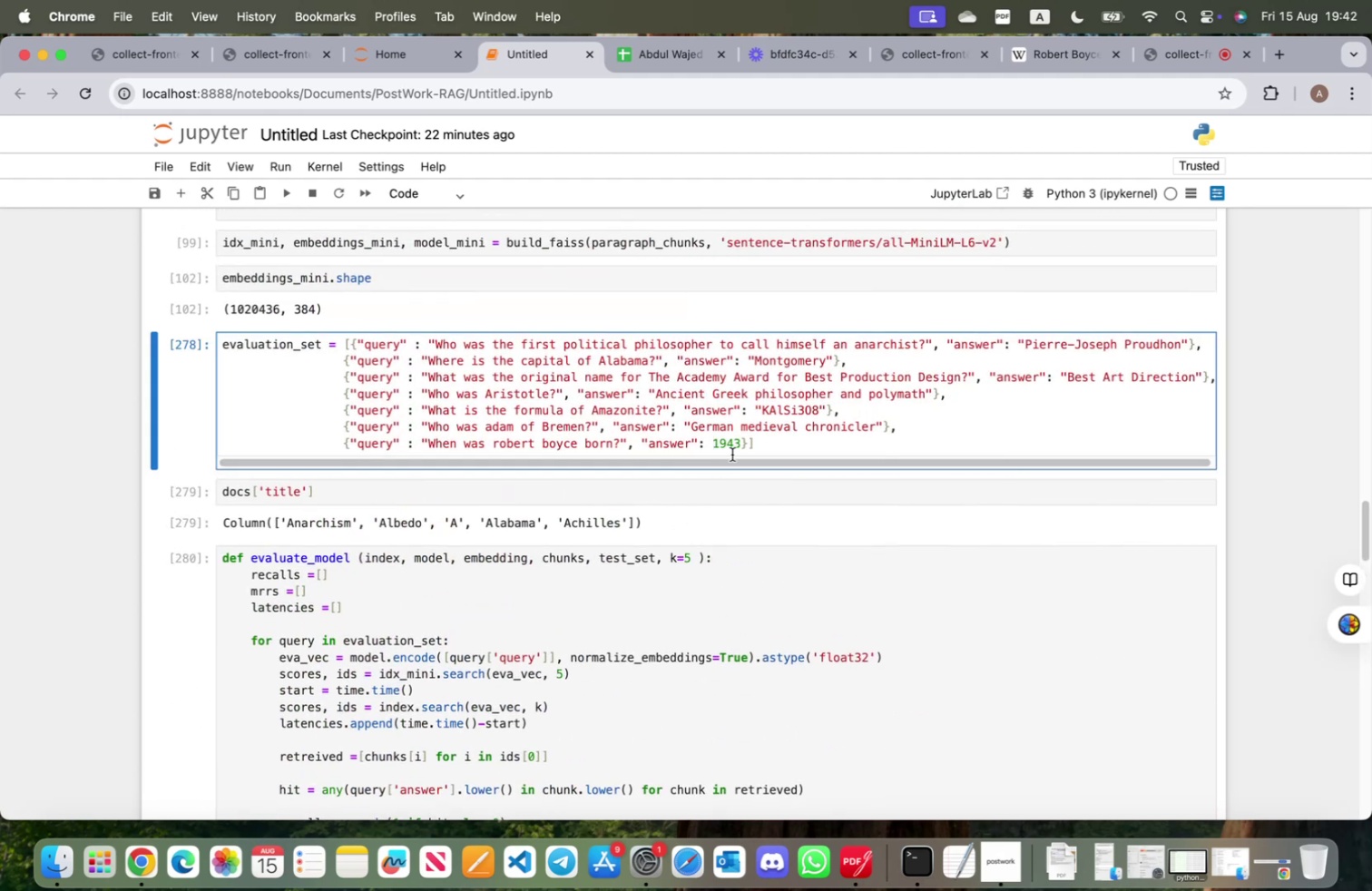 
key(Shift+ShiftRight)
 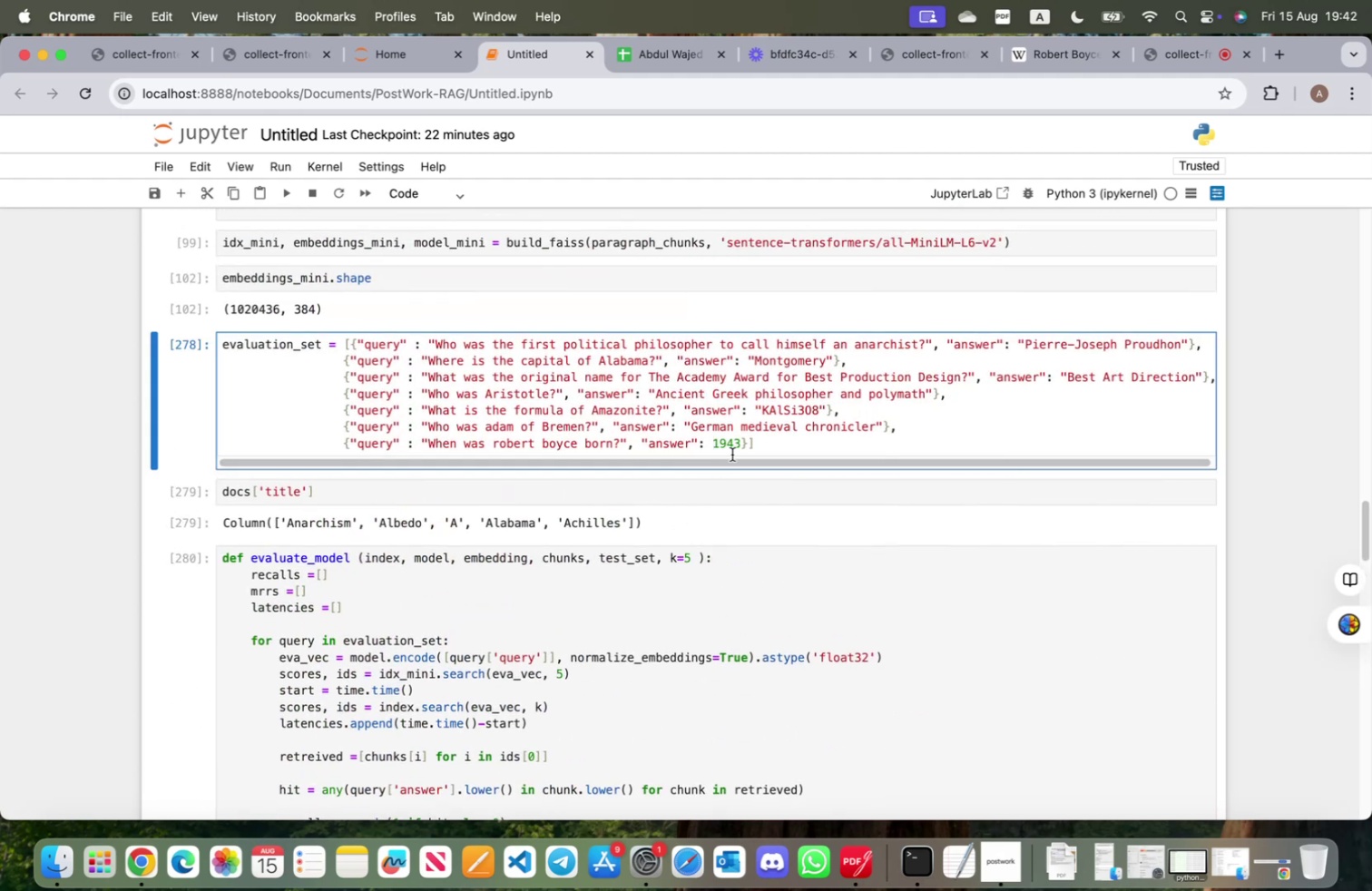 
key(Shift+Quote)
 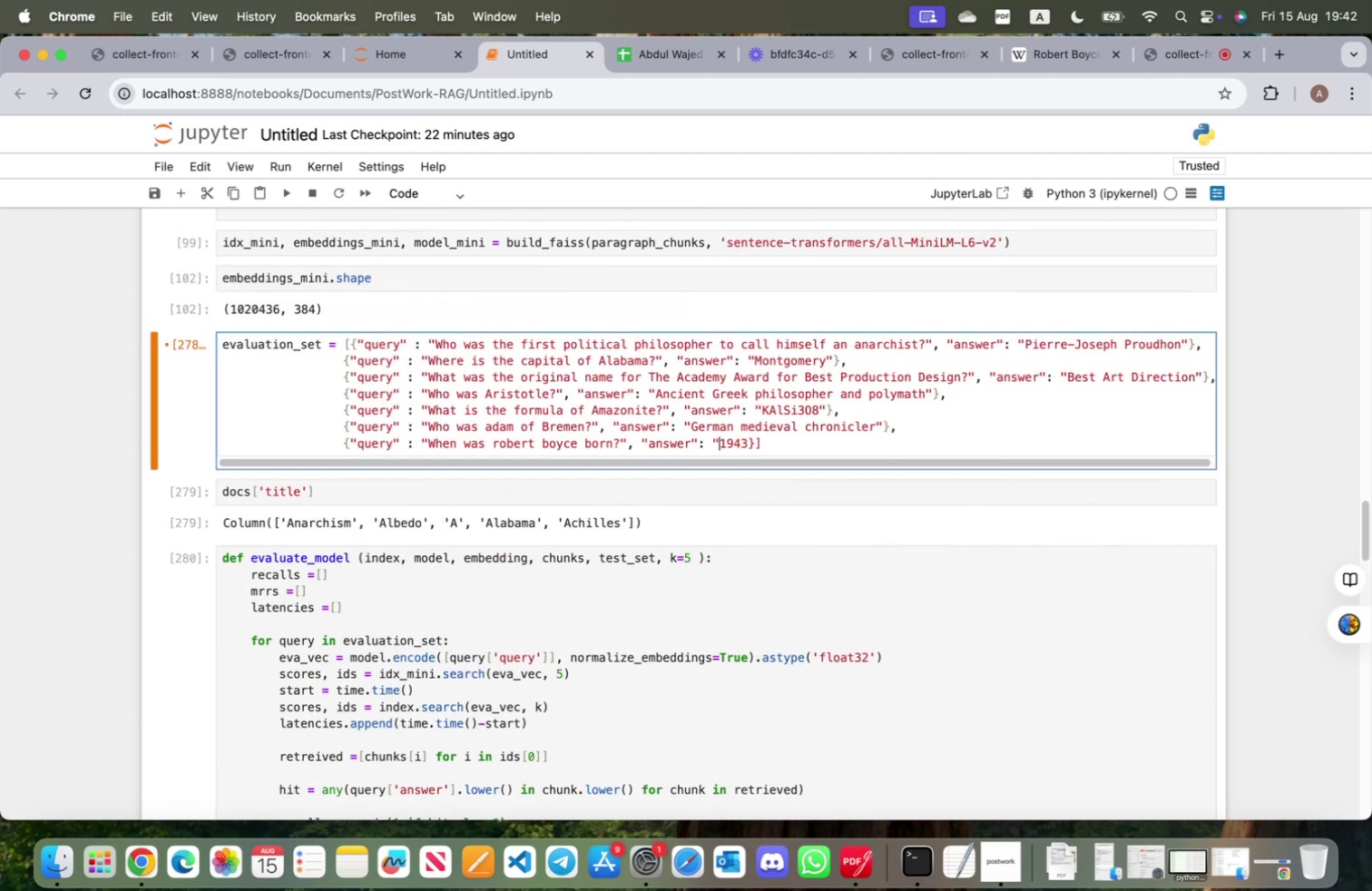 
key(ArrowRight)
 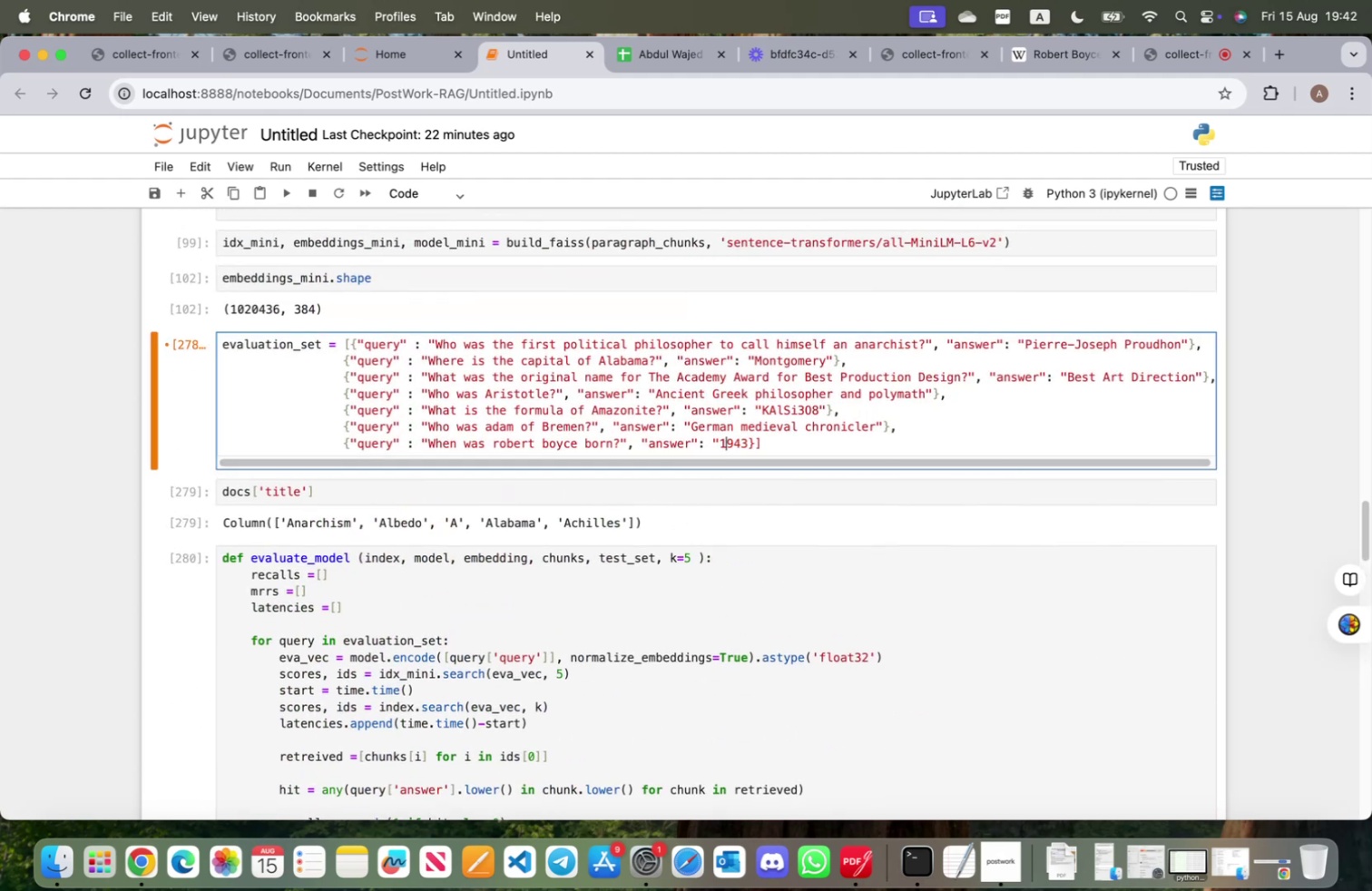 
key(ArrowRight)
 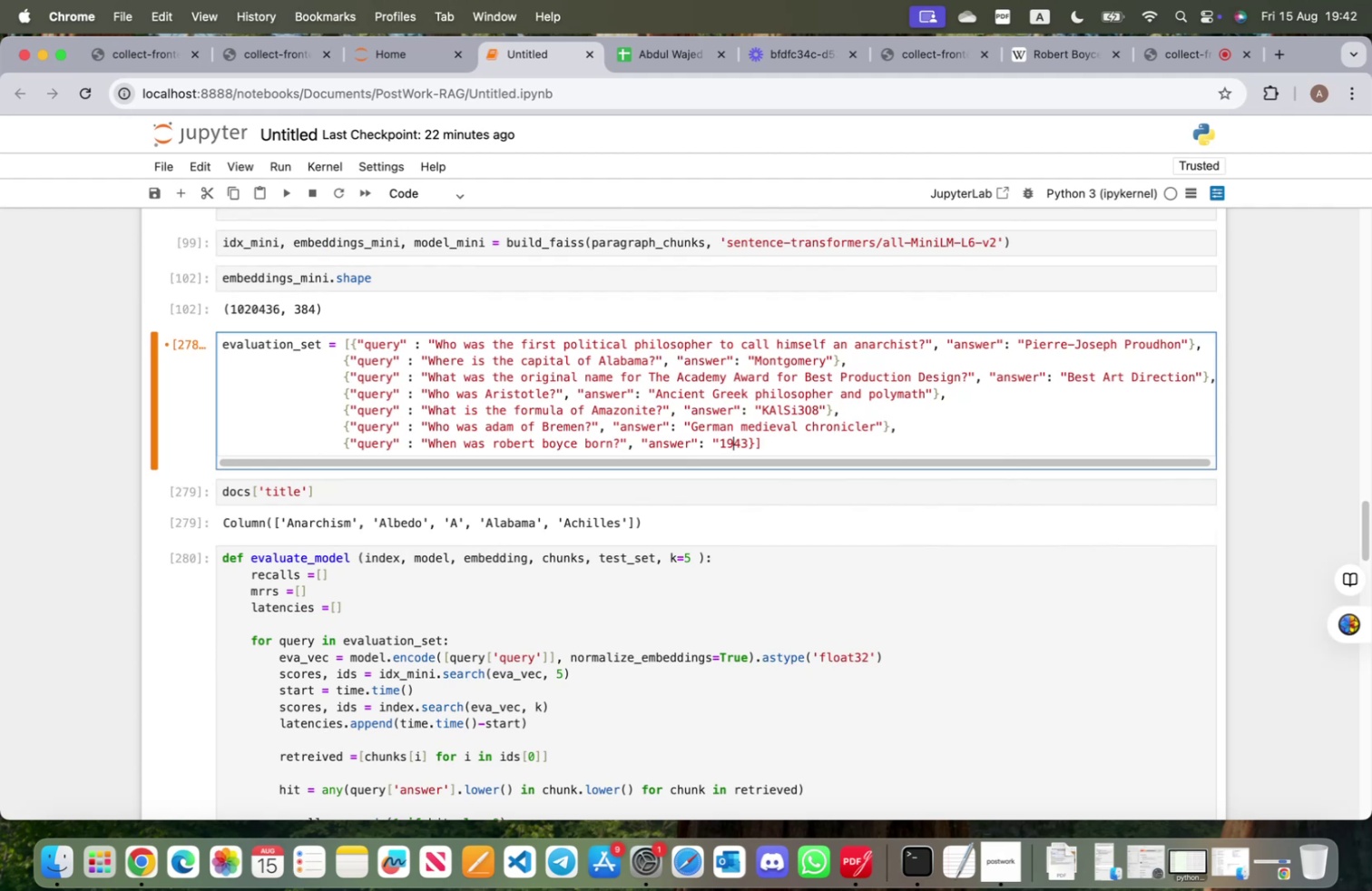 
key(ArrowRight)
 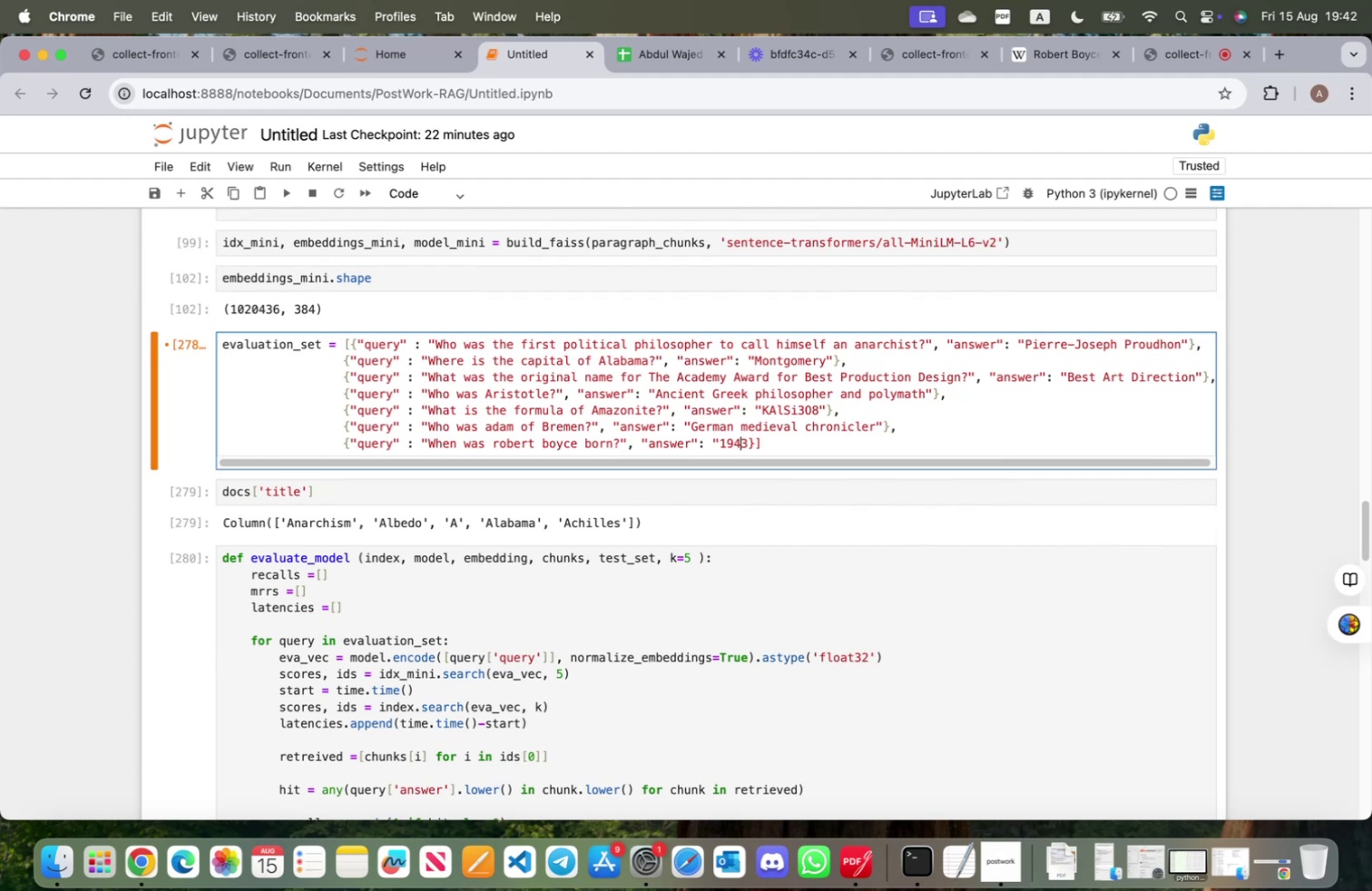 
key(ArrowRight)
 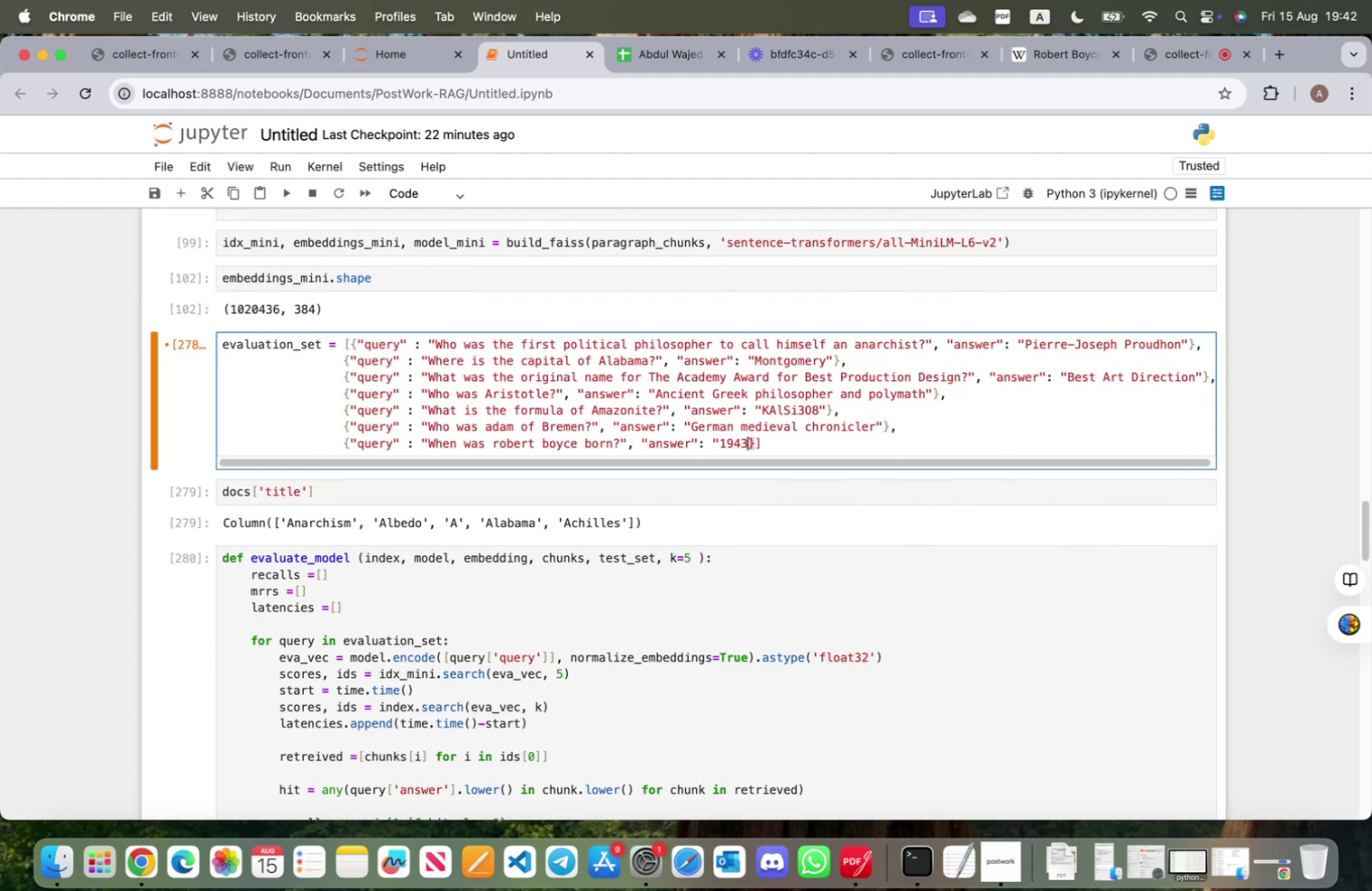 
key(Shift+ShiftRight)
 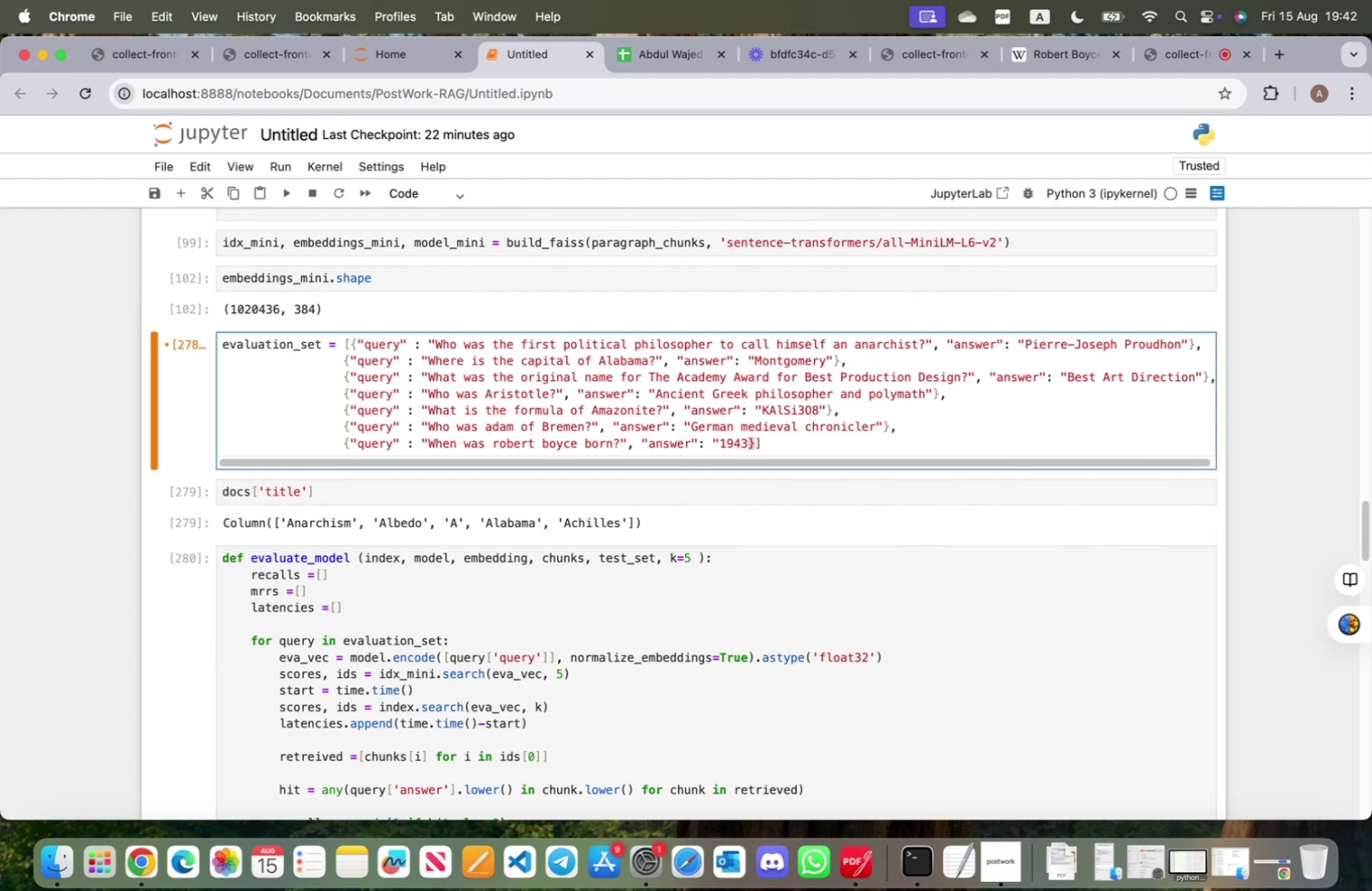 
key(Shift+Quote)
 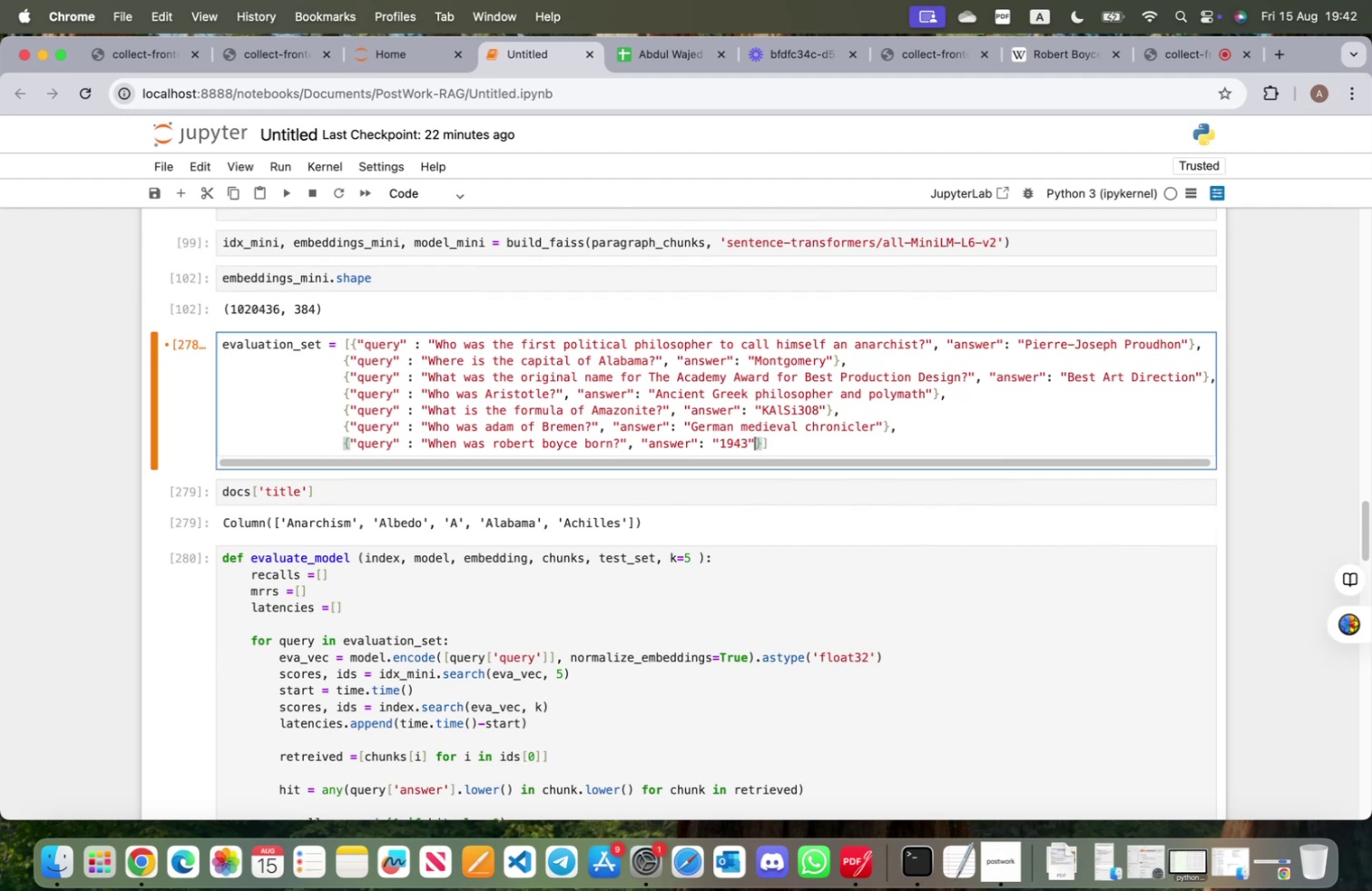 
key(Shift+ShiftRight)
 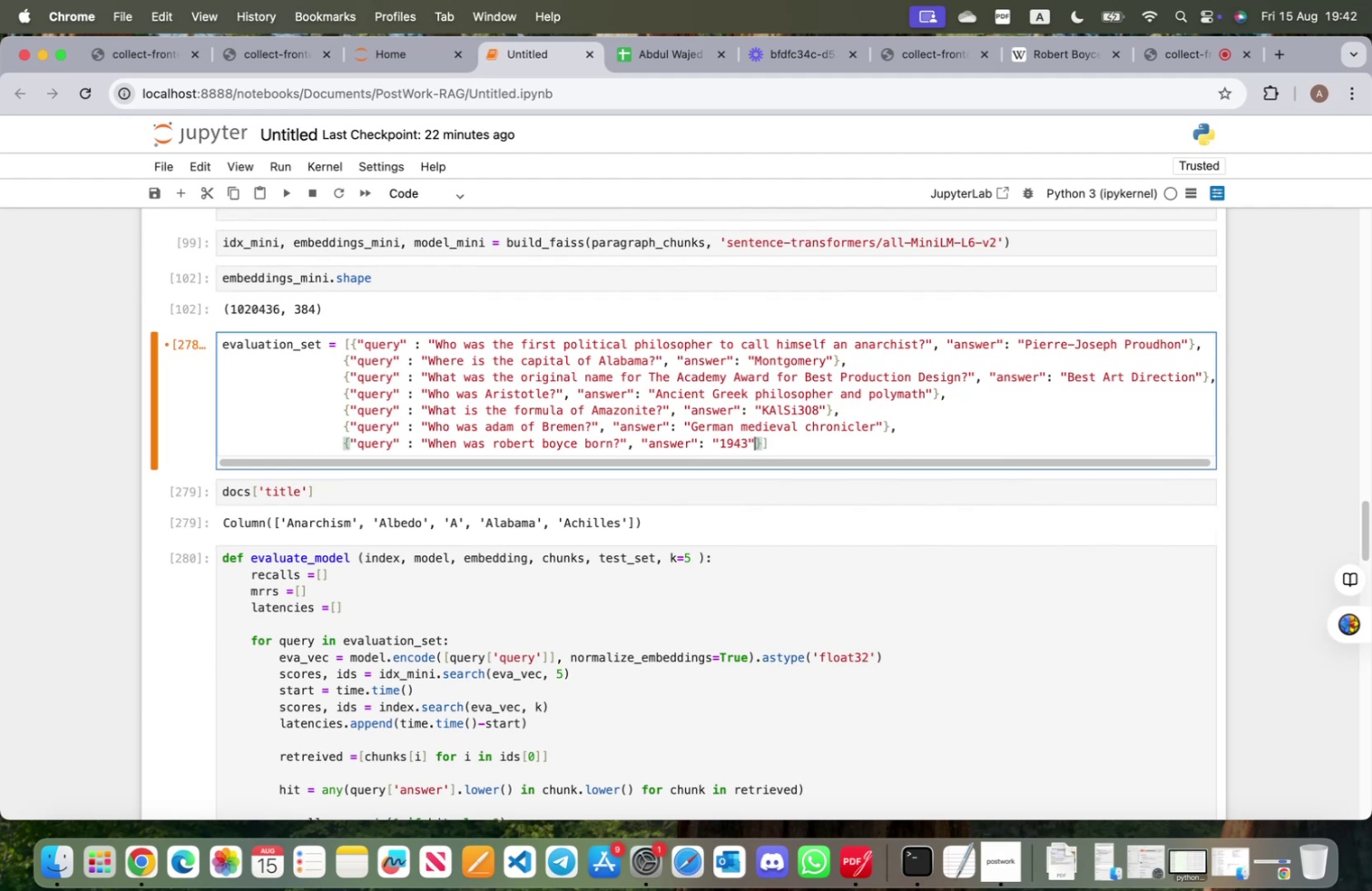 
key(Shift+Enter)
 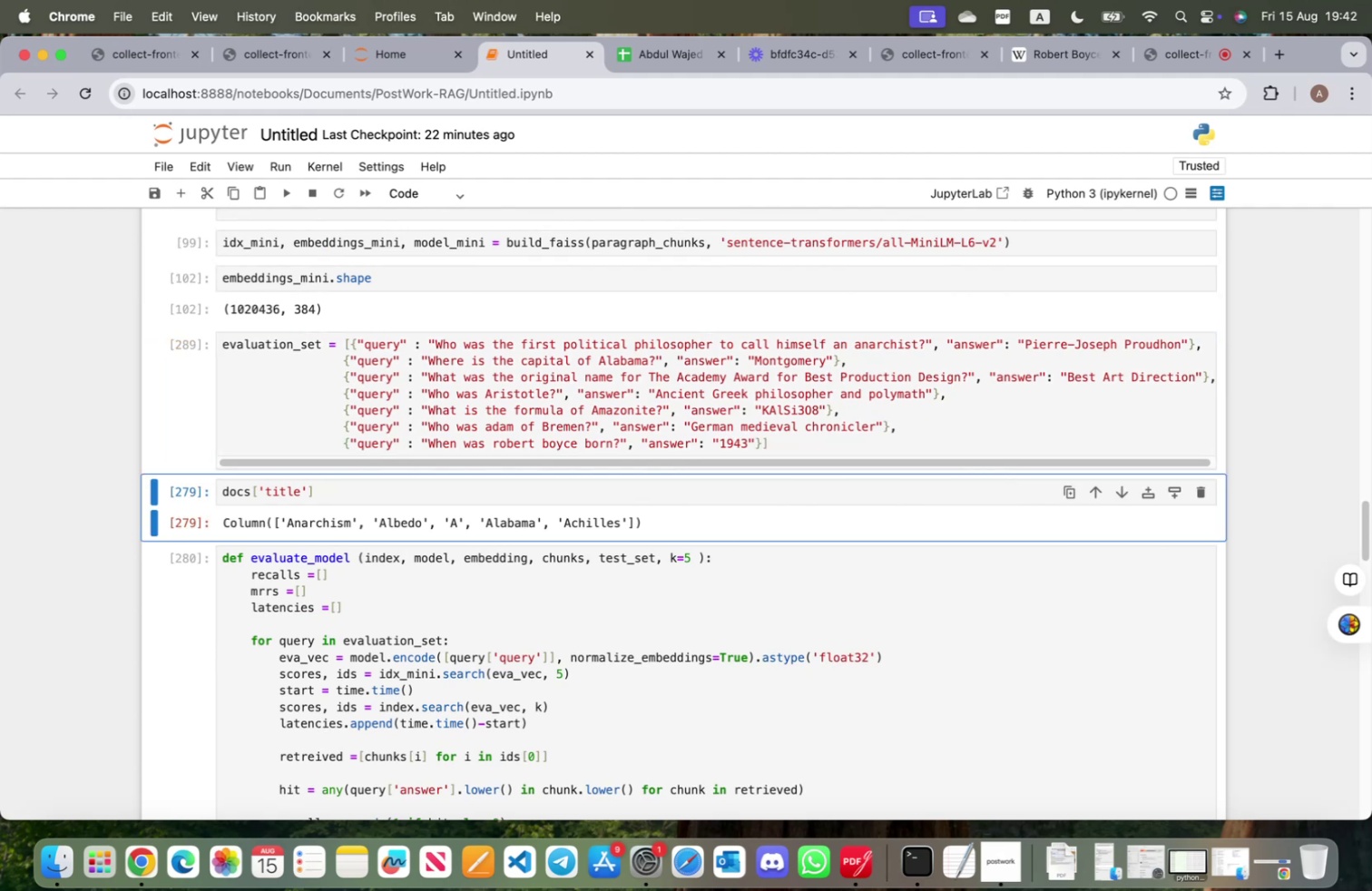 
key(Shift+ShiftRight)
 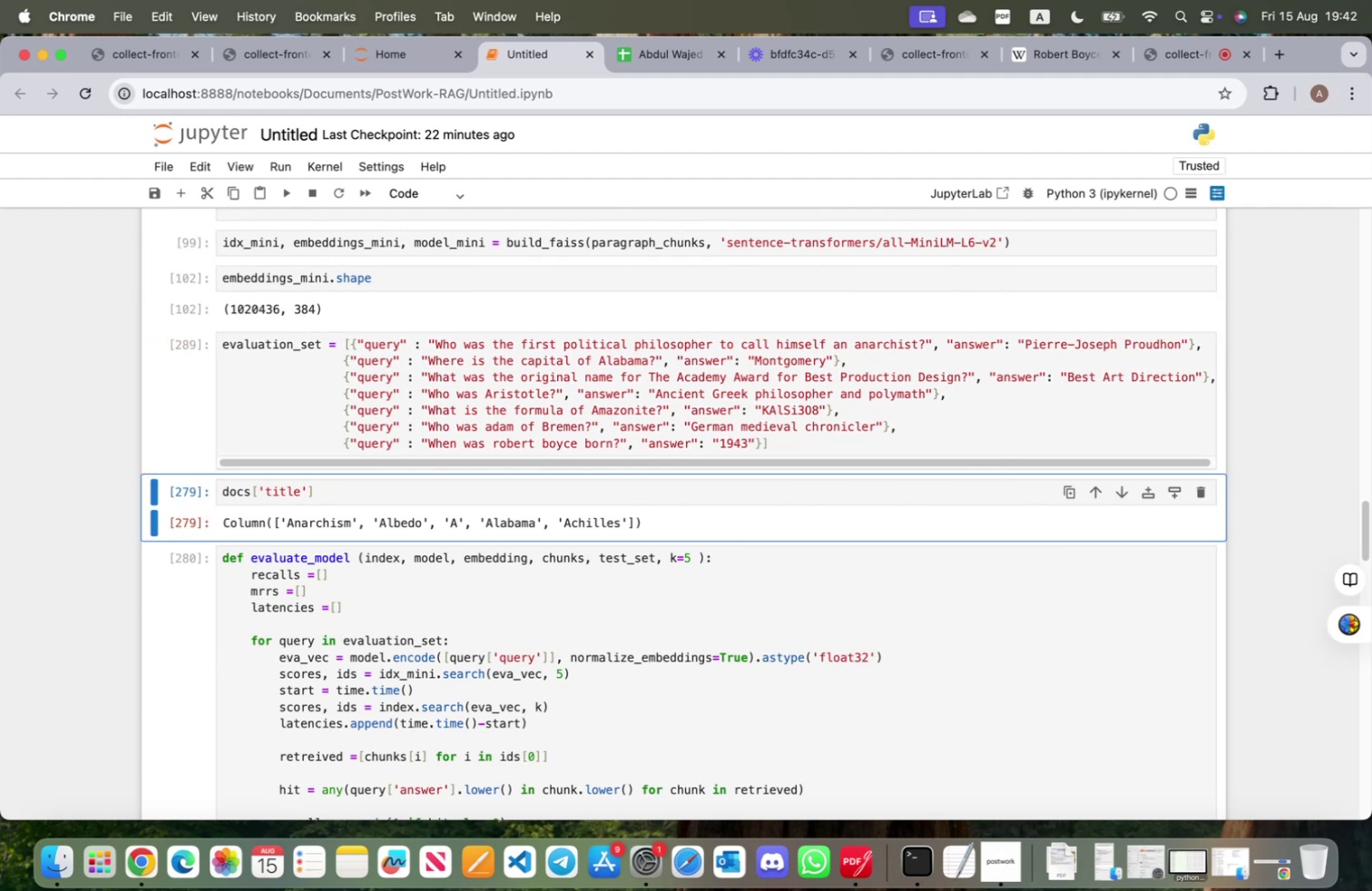 
key(Shift+Enter)
 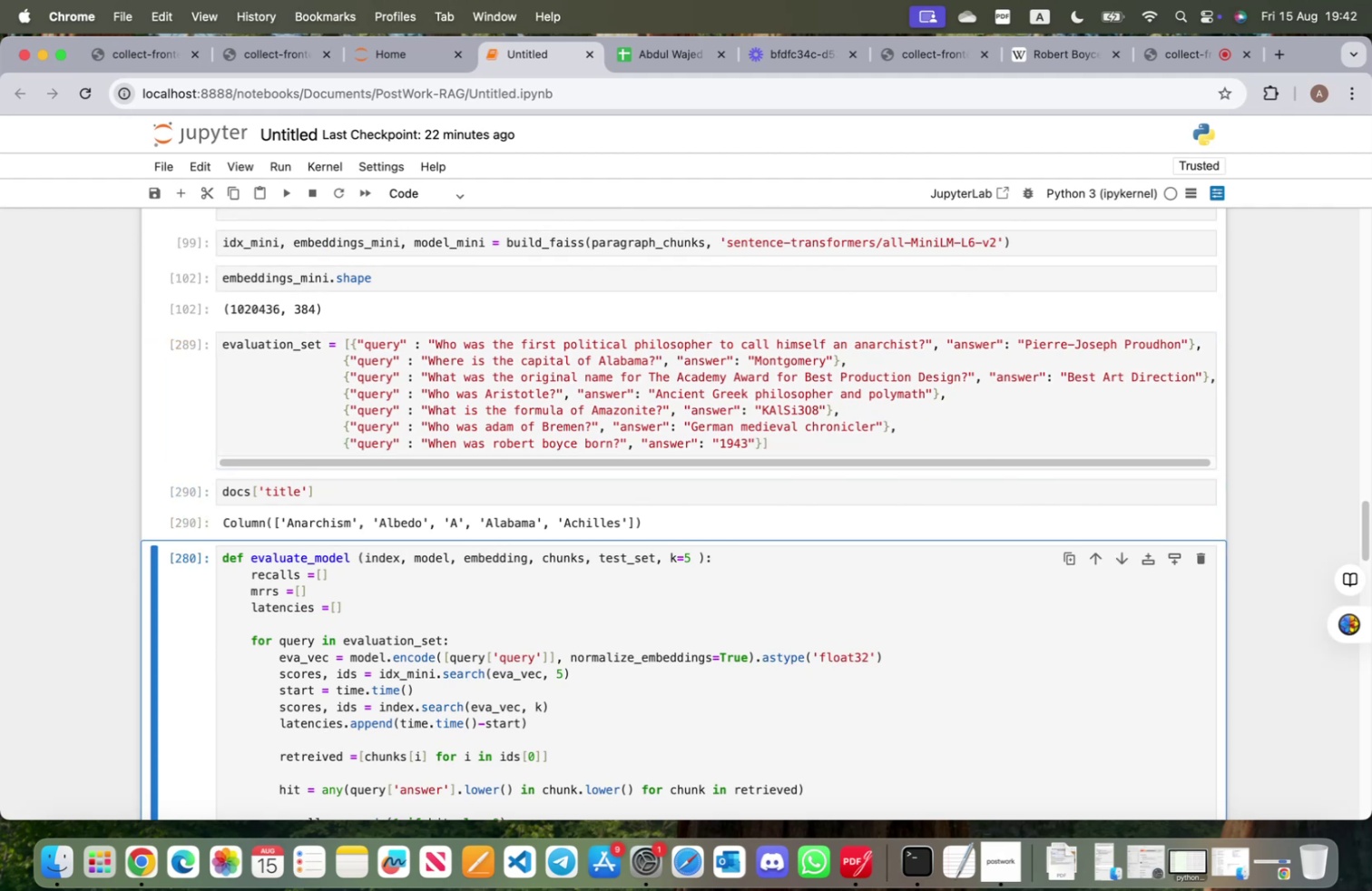 
key(Shift+ShiftRight)
 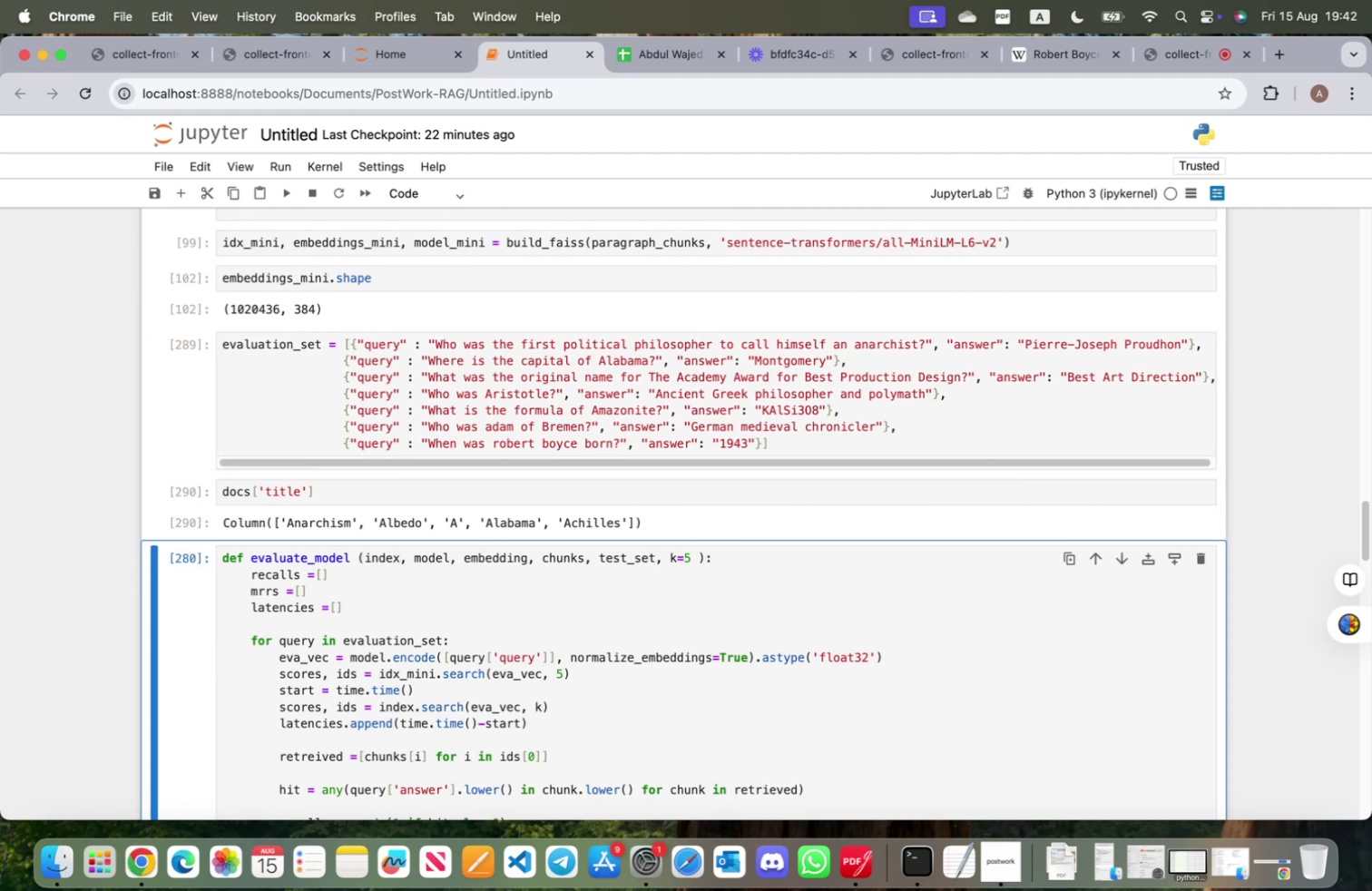 
key(Shift+Enter)
 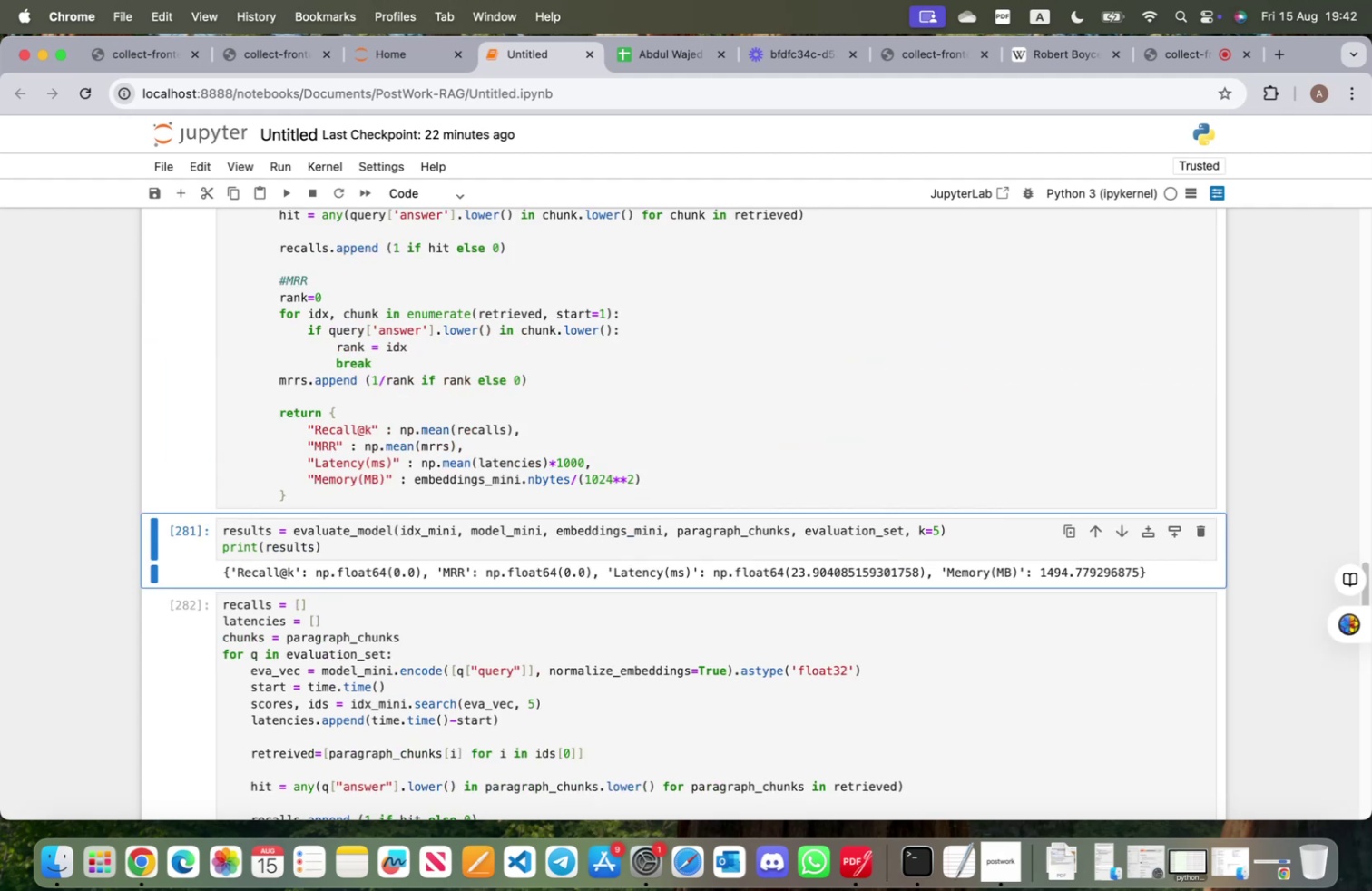 
key(Shift+ShiftRight)
 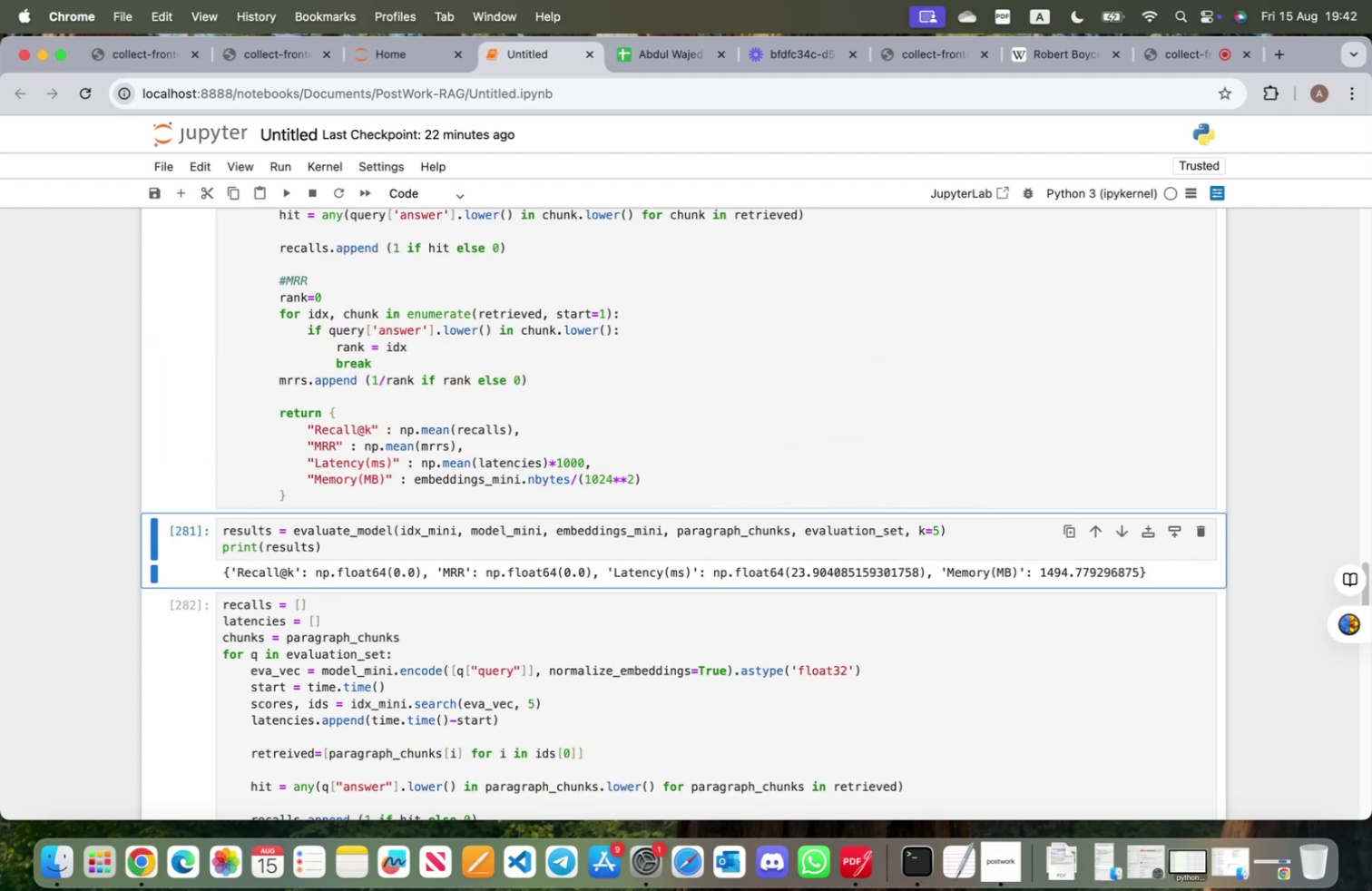 
key(Shift+Enter)
 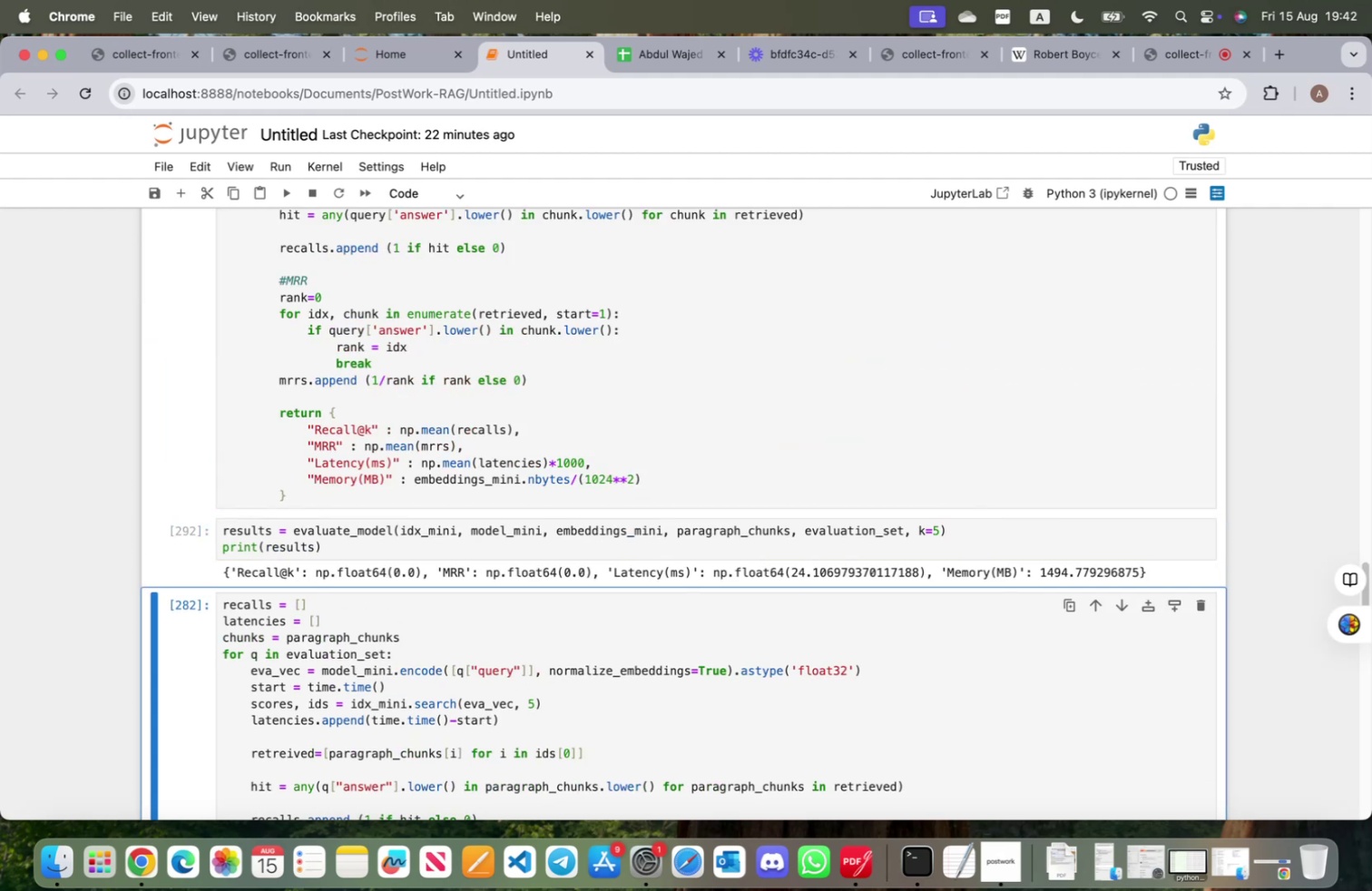 
hold_key(key=ShiftRight, duration=0.32)
 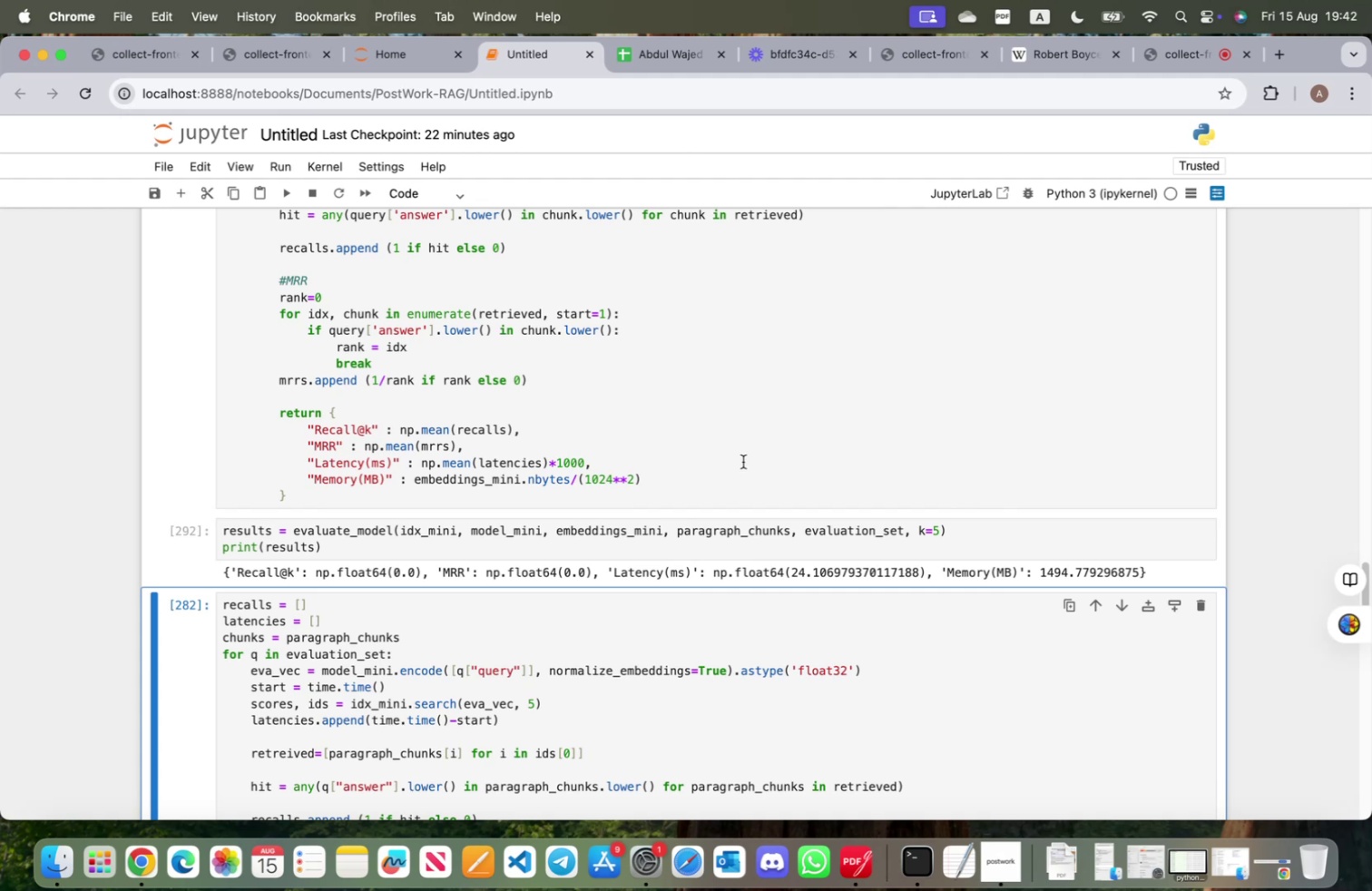 
wait(6.12)
 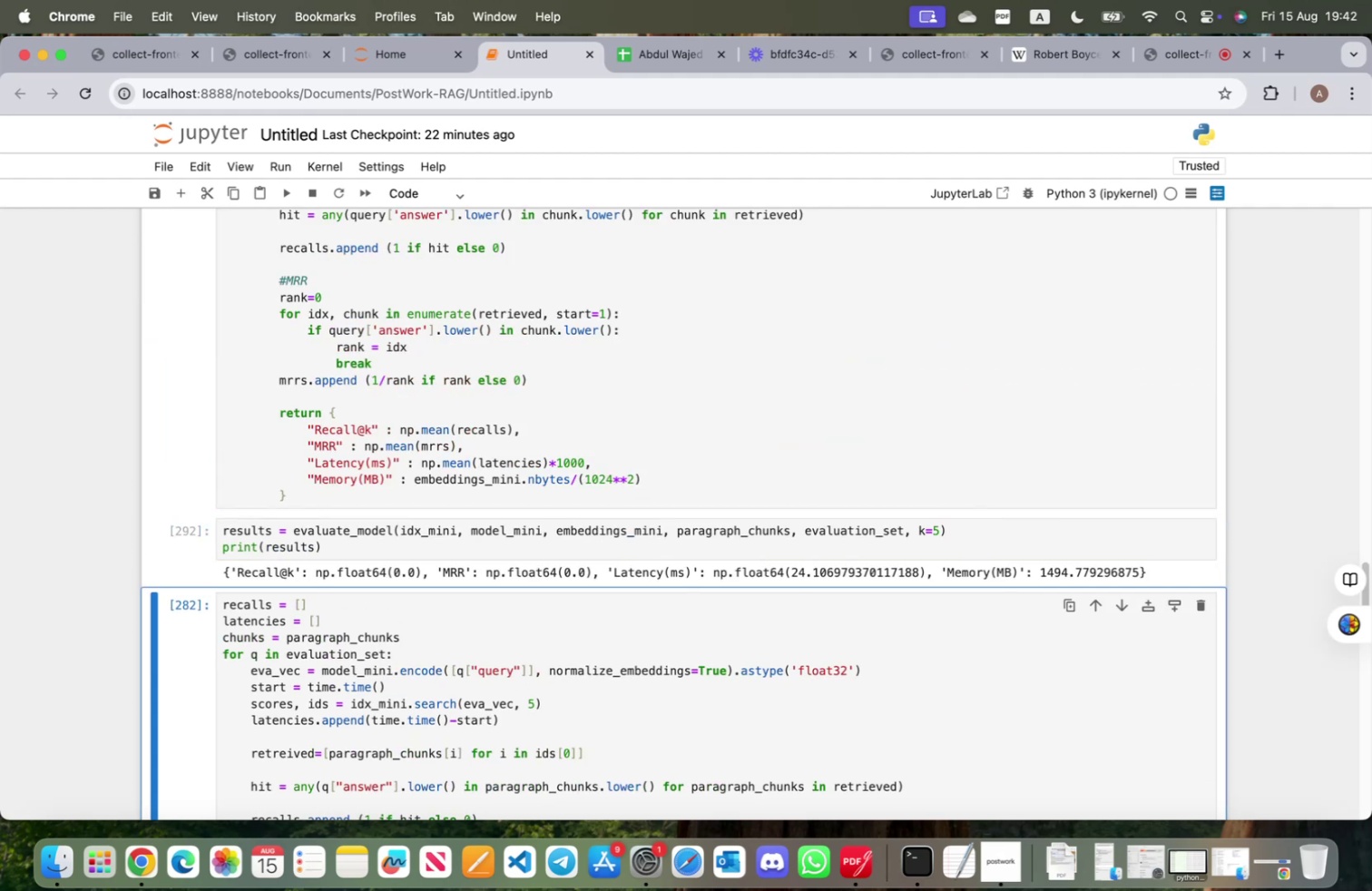 
scroll: coordinate [701, 631], scroll_direction: up, amount: 2.0
 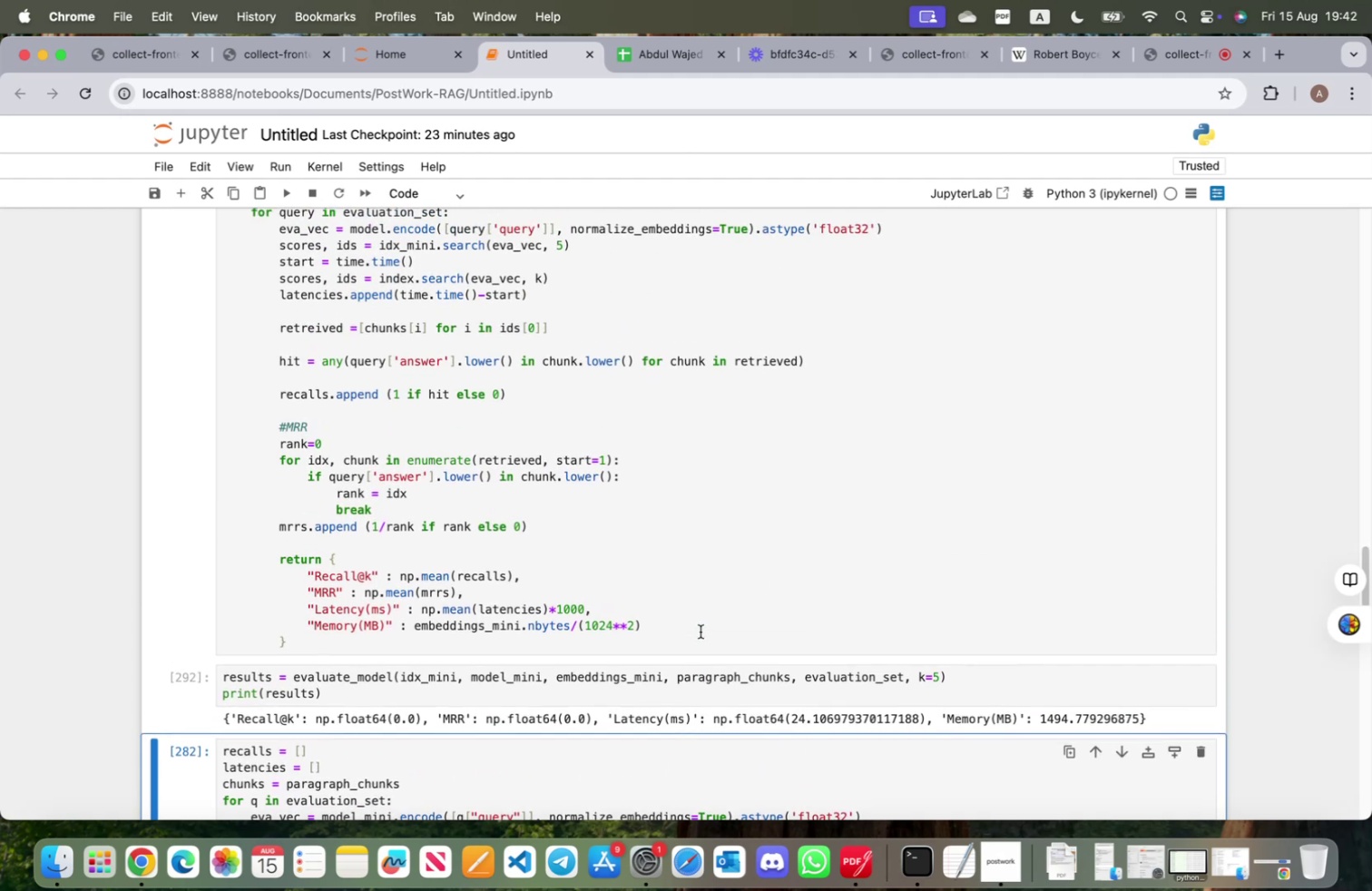 
wait(8.67)
 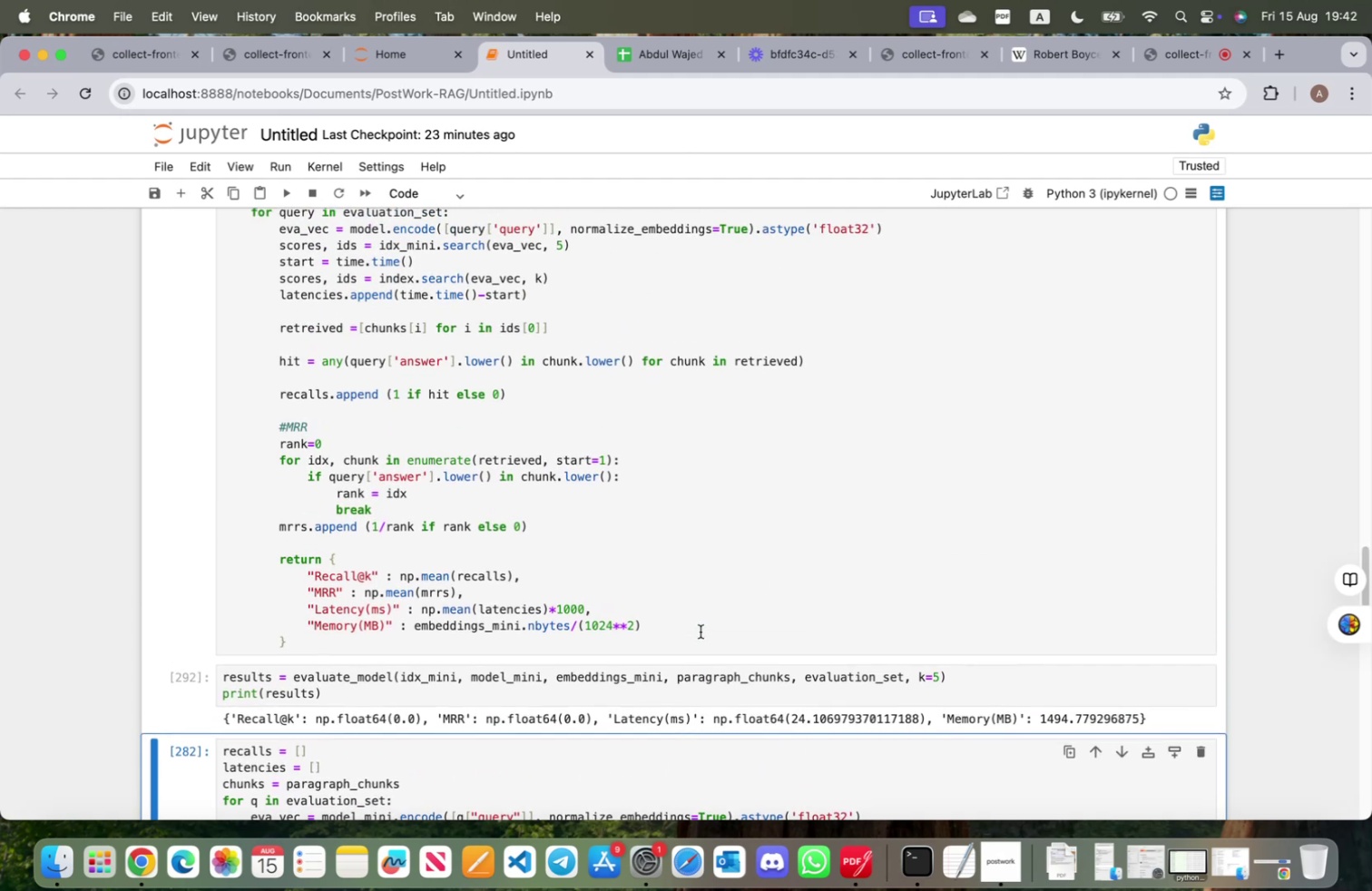 
scroll: coordinate [701, 631], scroll_direction: up, amount: 4.0
 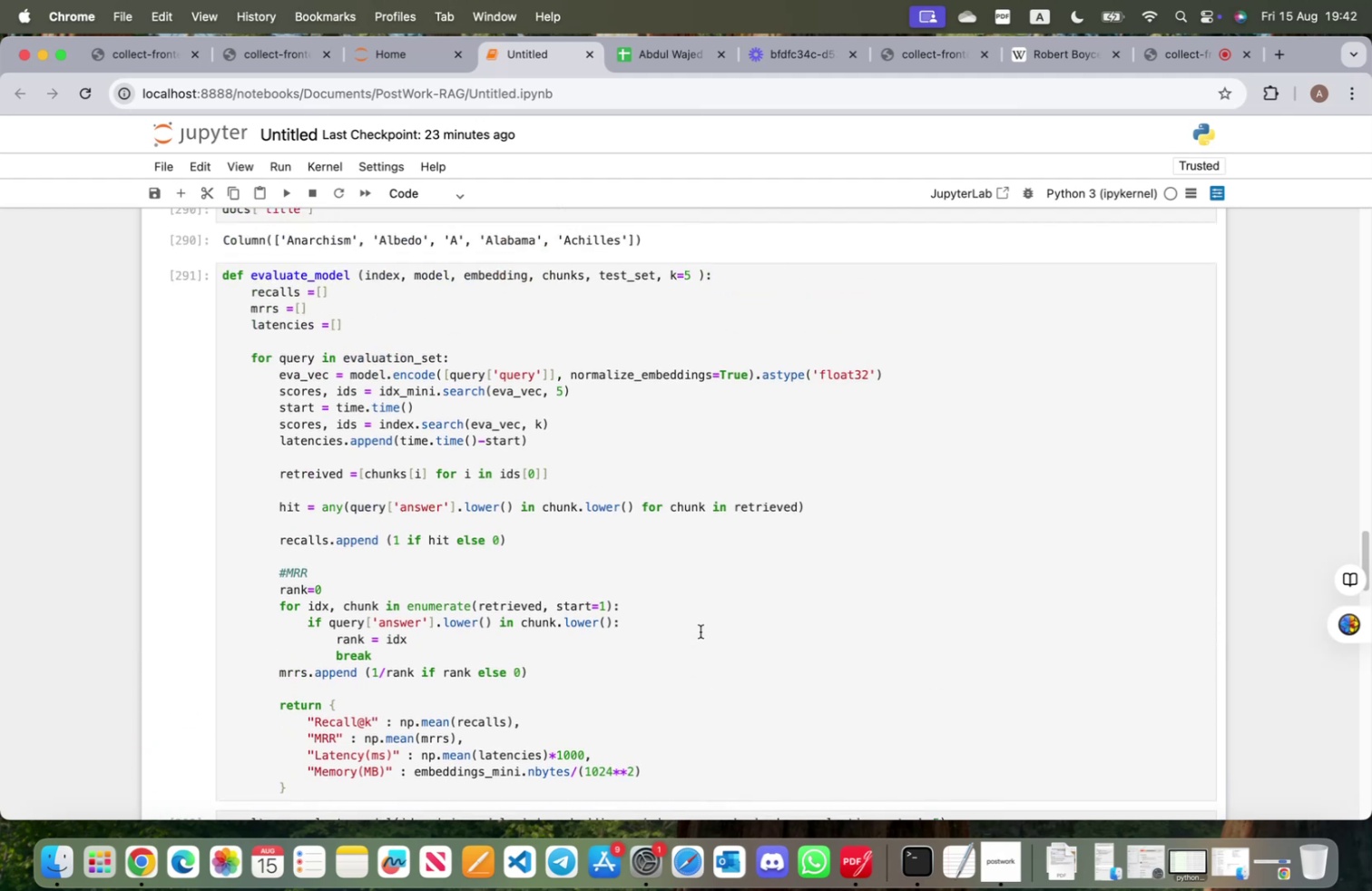 
scroll: coordinate [693, 636], scroll_direction: down, amount: 78.0
 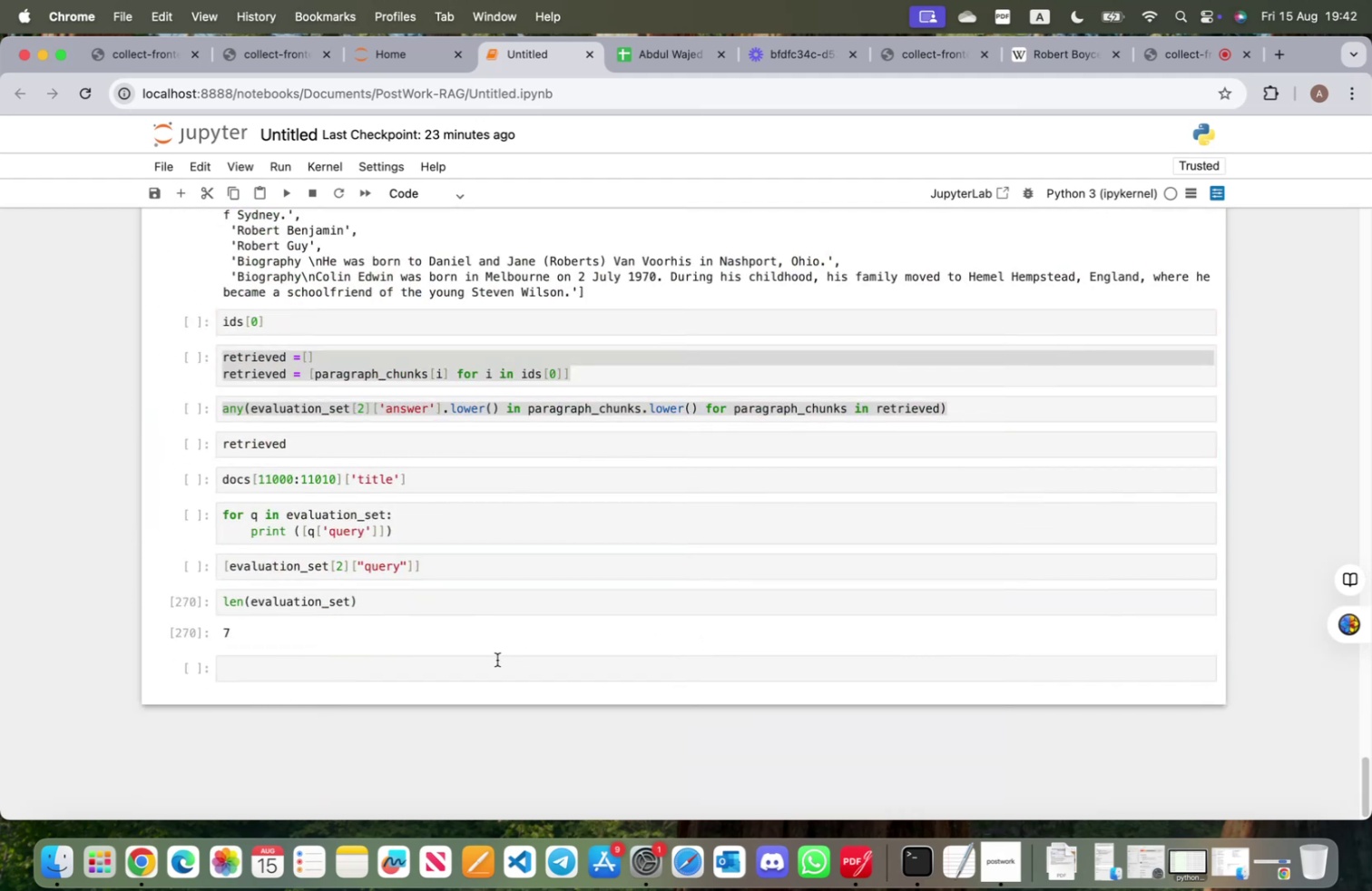 
left_click([499, 662])
 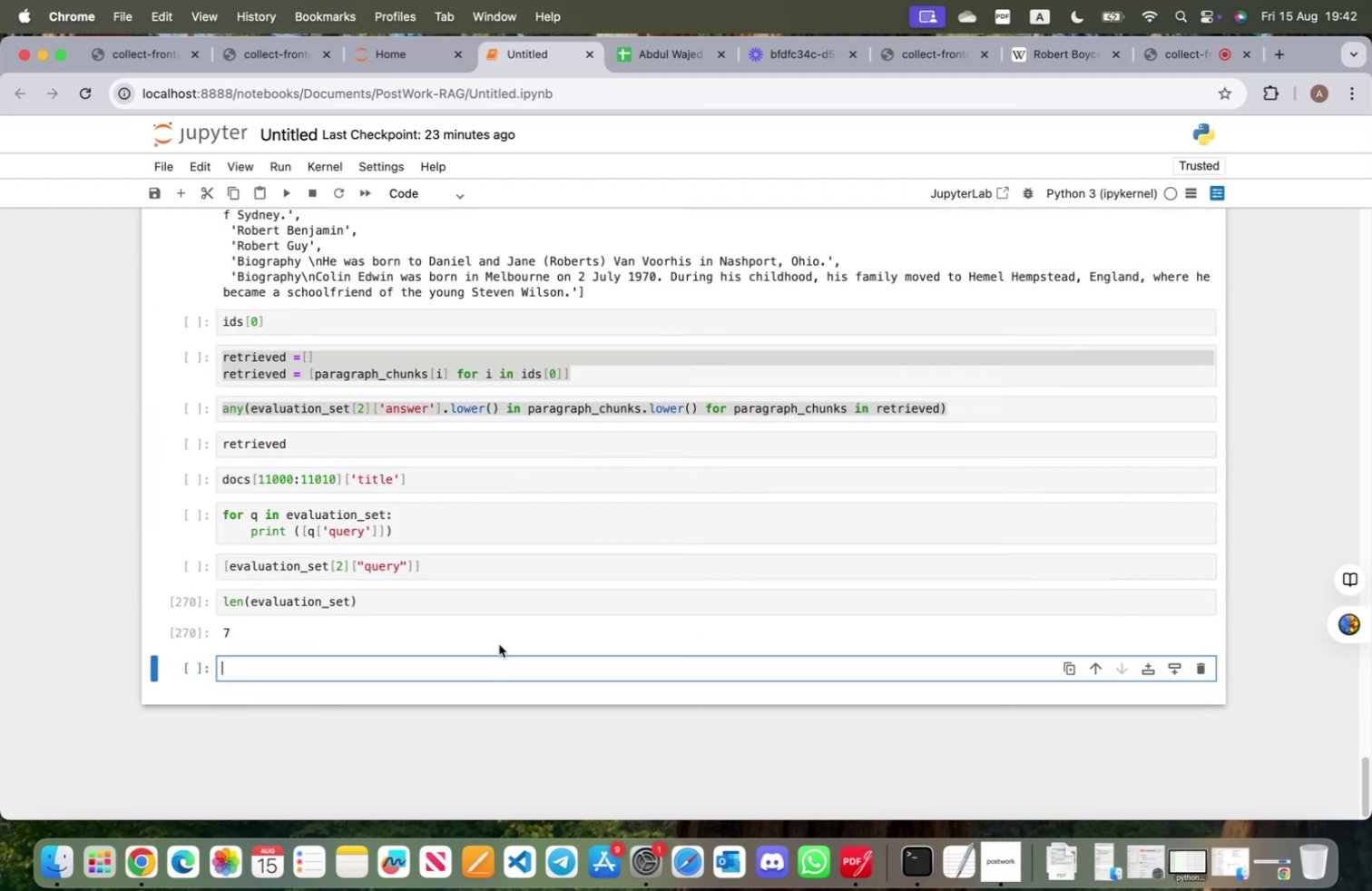 
type(time.time()
 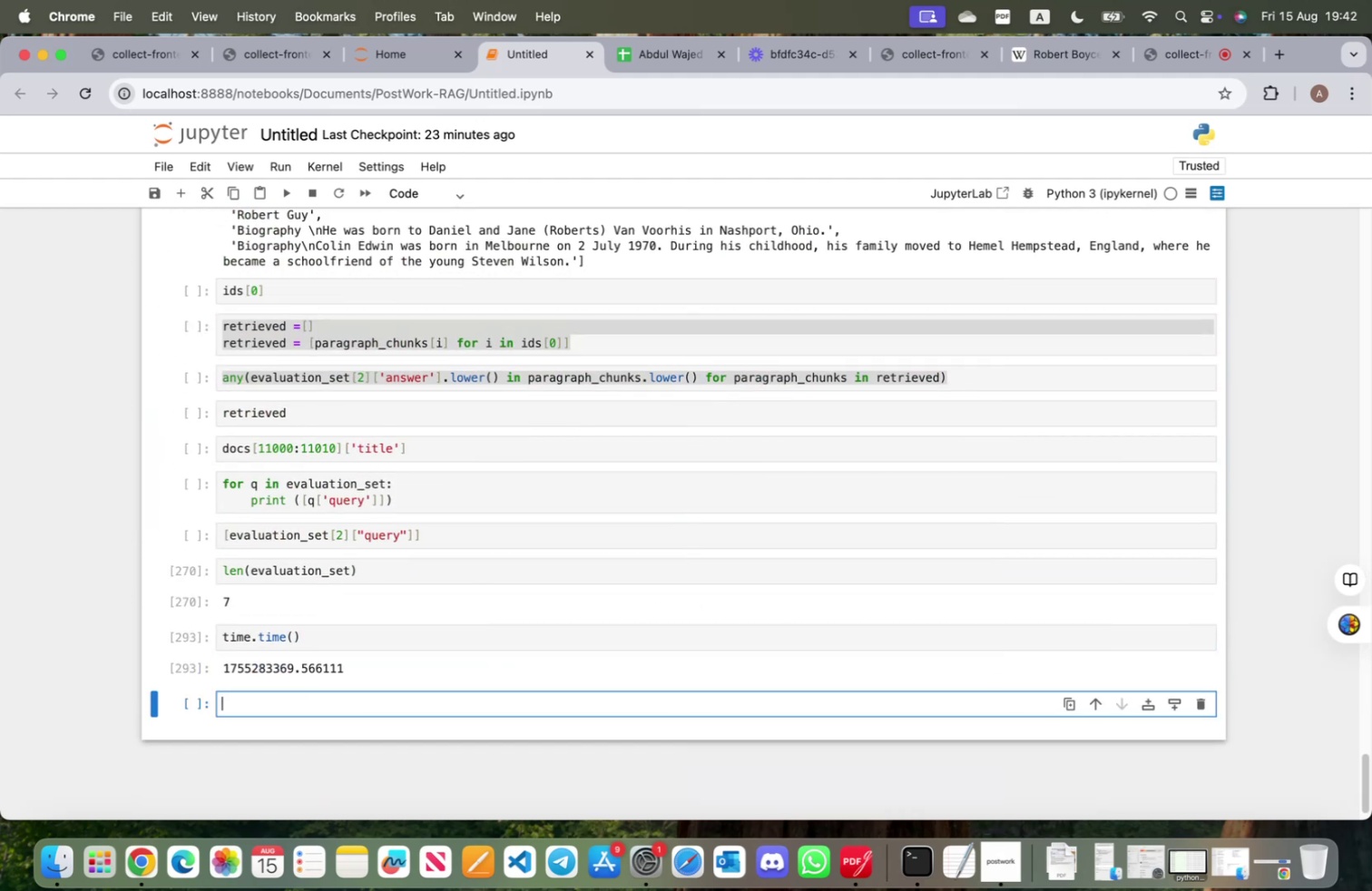 
 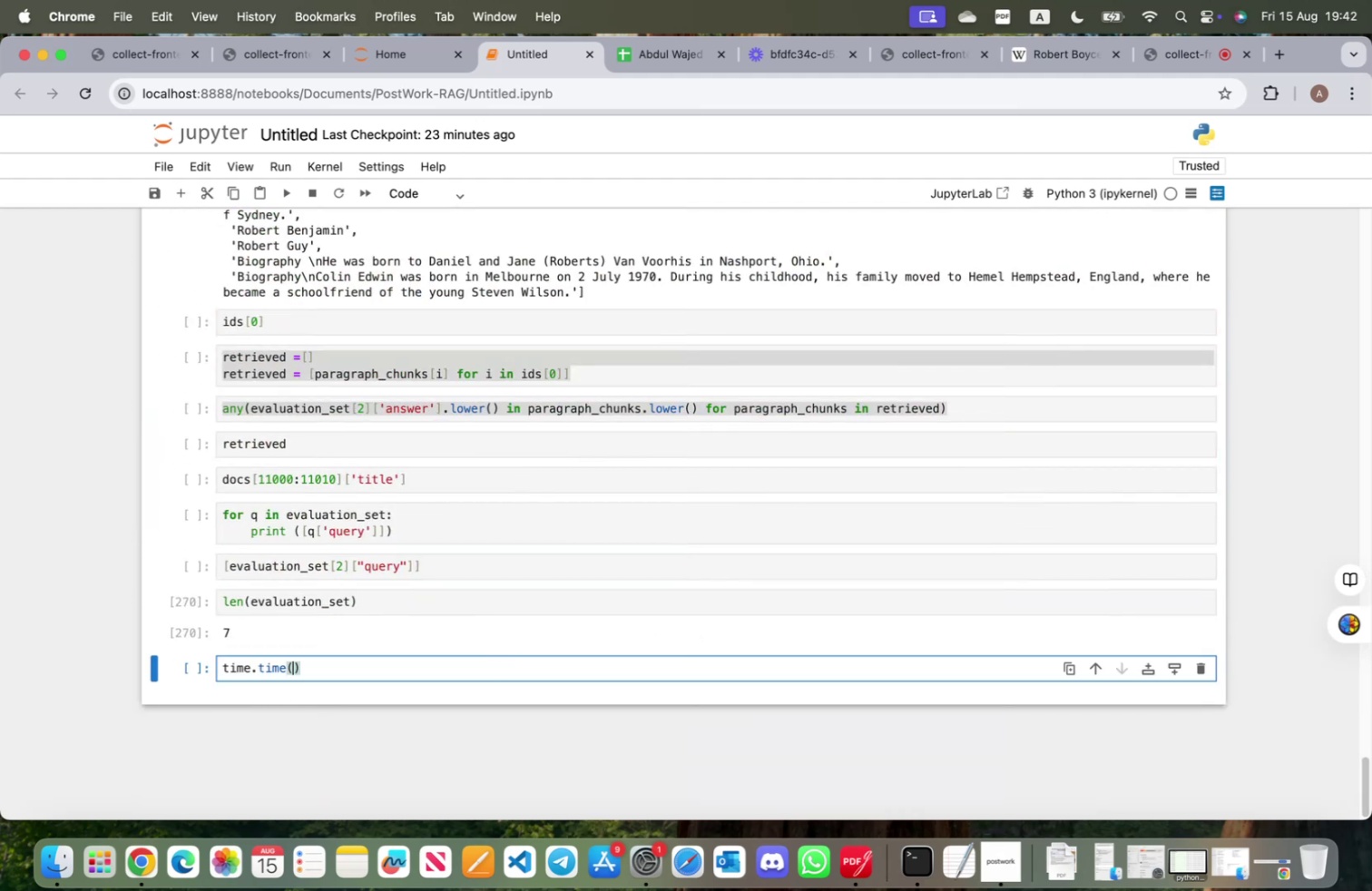 
key(Shift+Enter)
 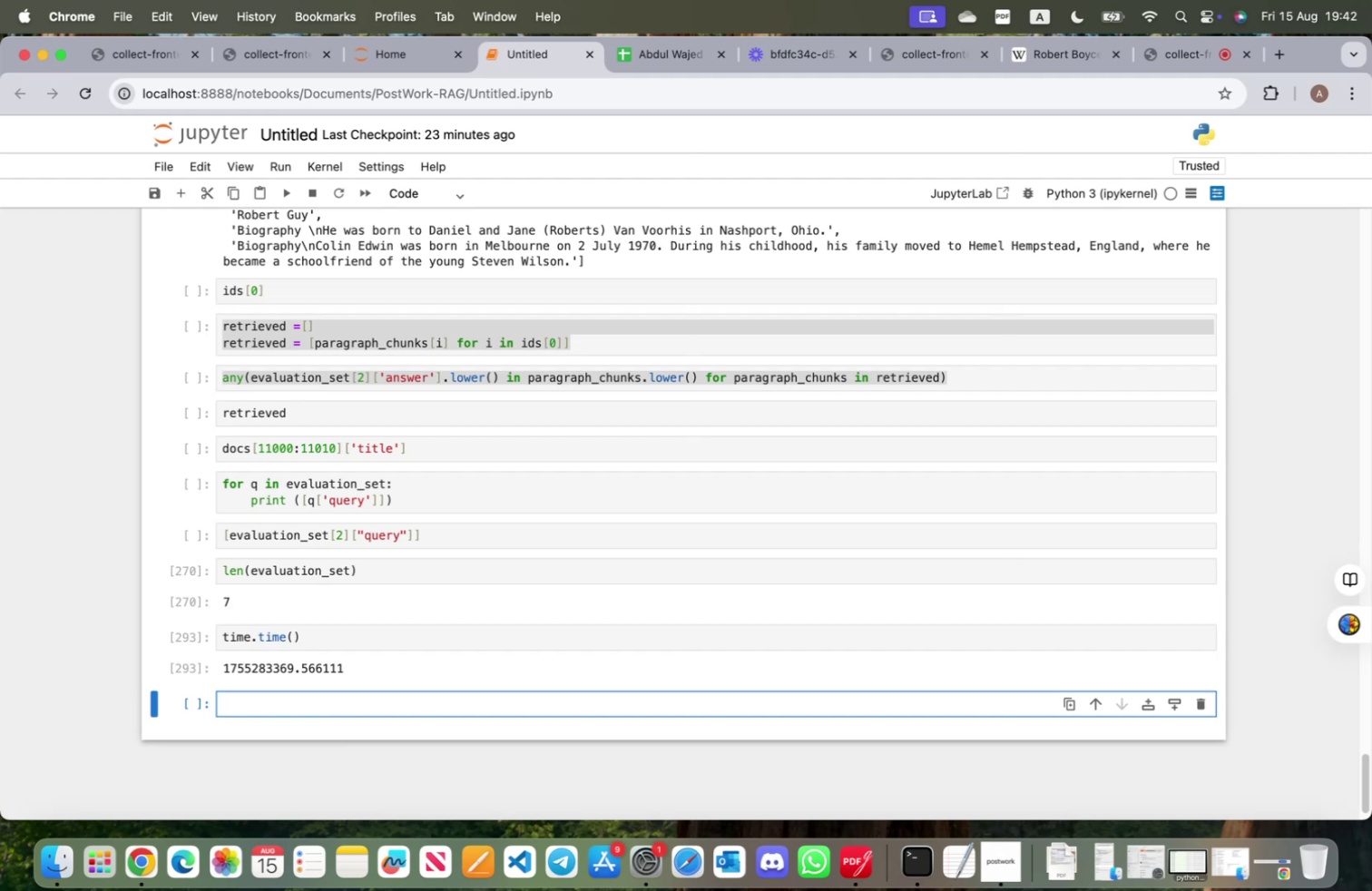 
wait(6.2)
 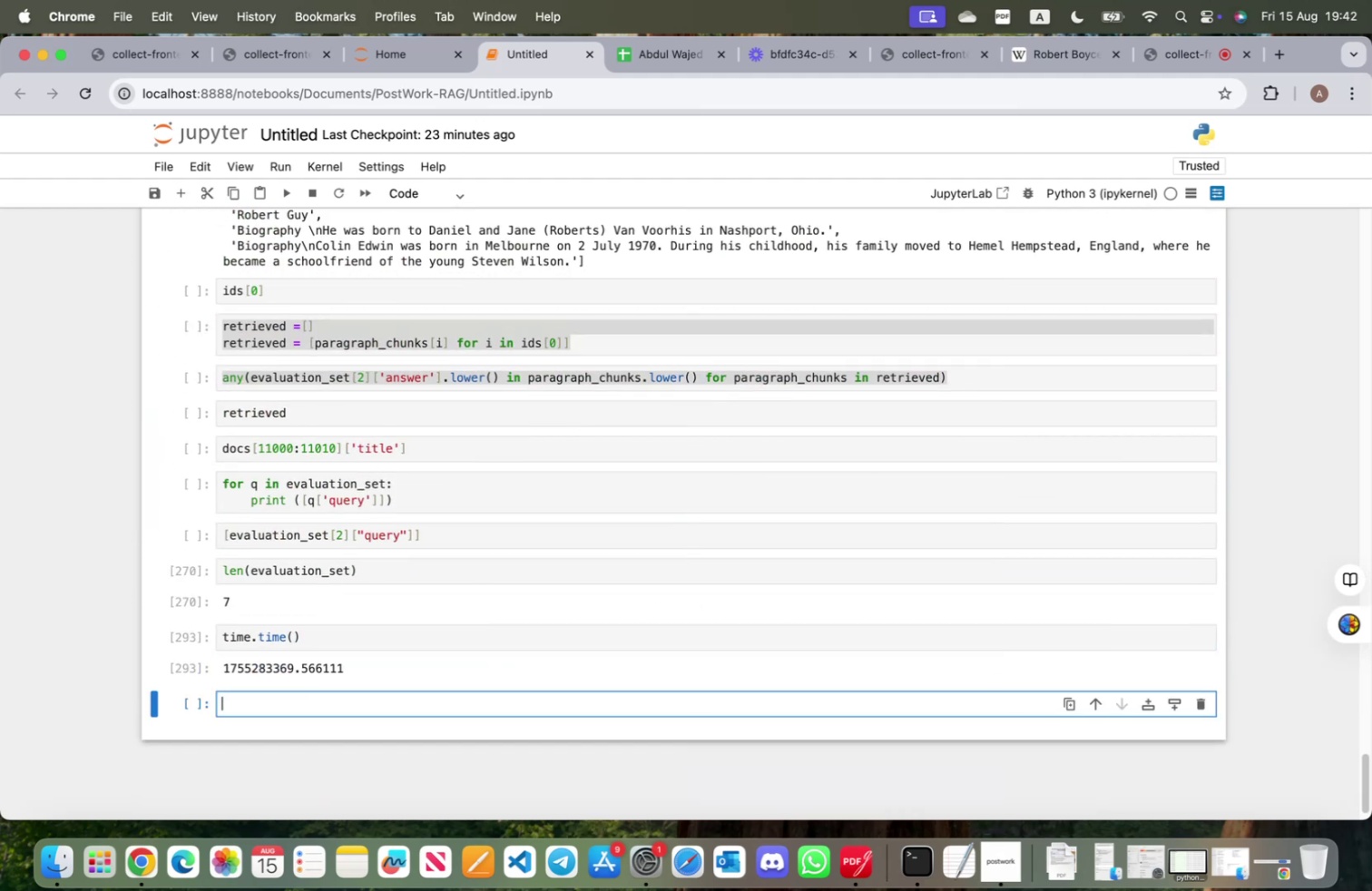 
left_click([338, 638])
 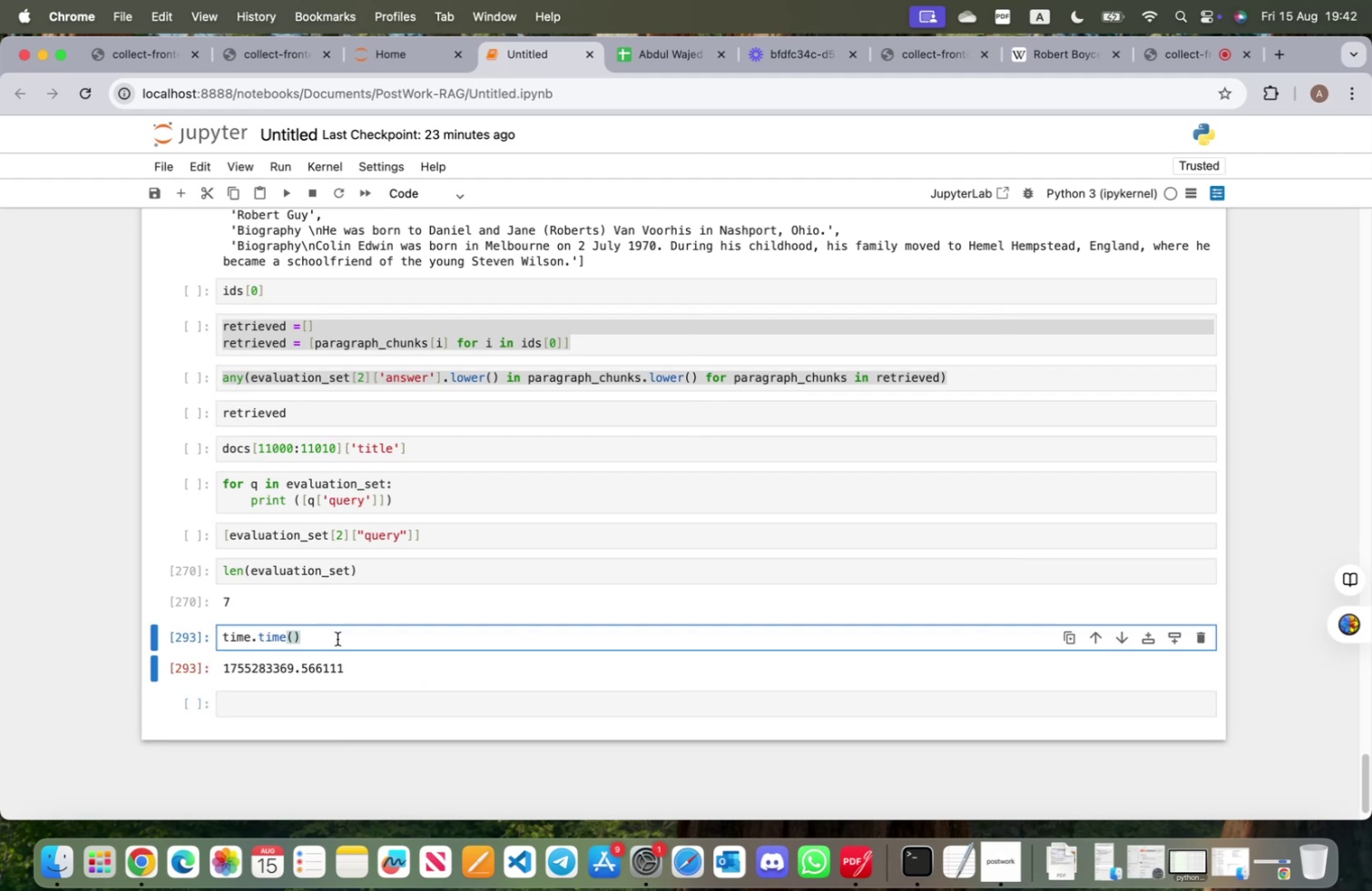 
type(/60)
 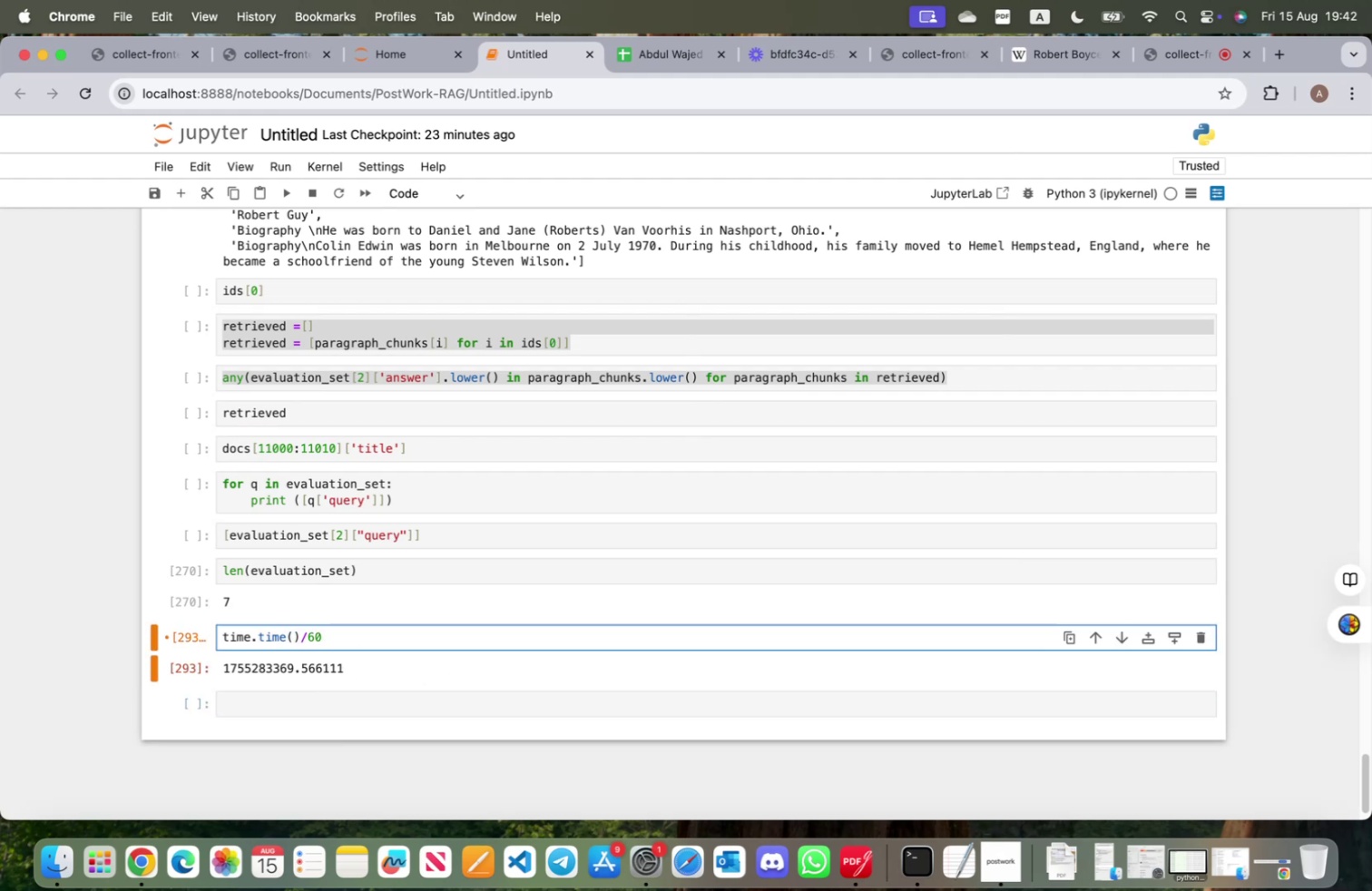 
key(Shift+Enter)
 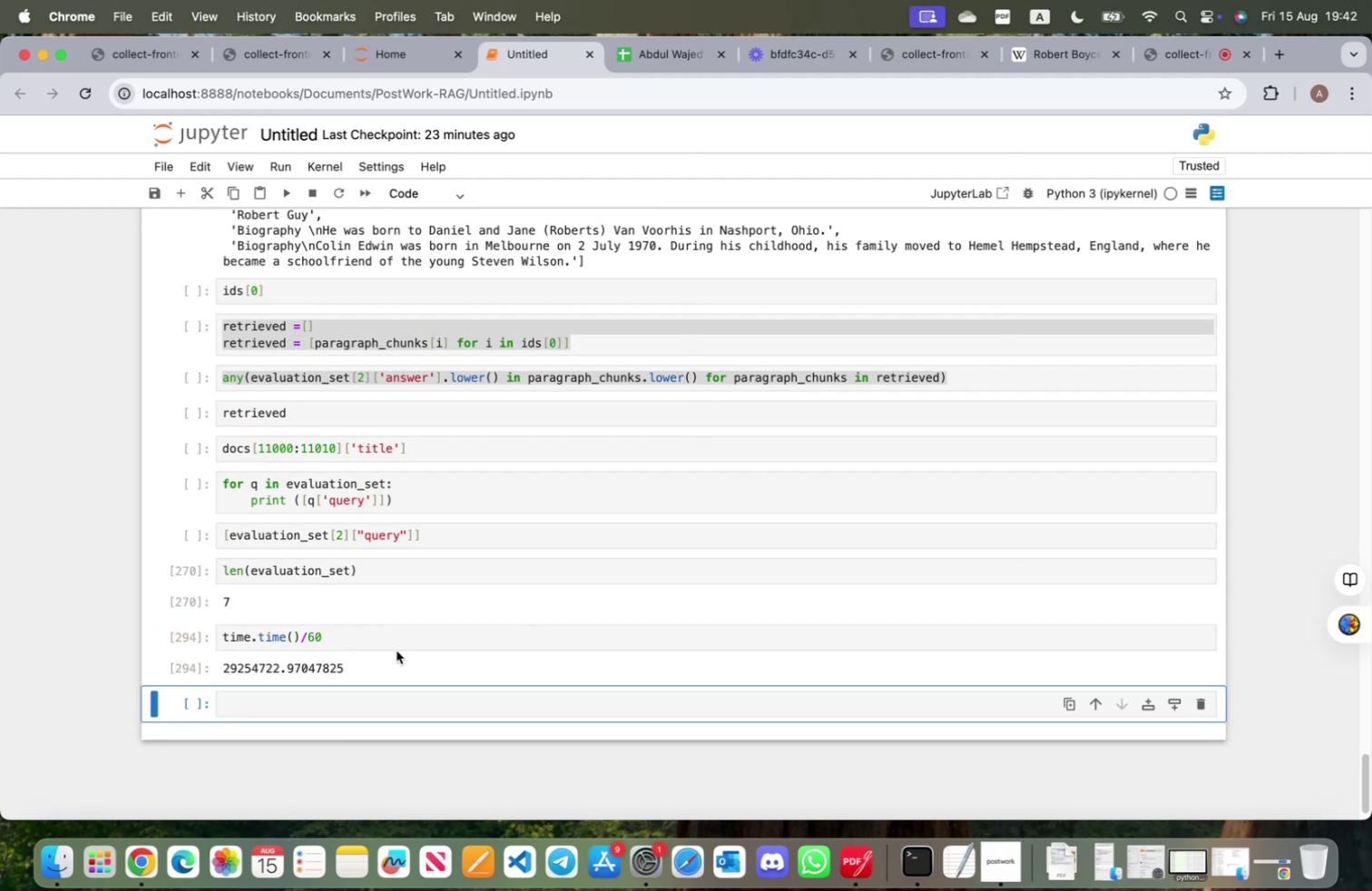 
left_click([373, 640])
 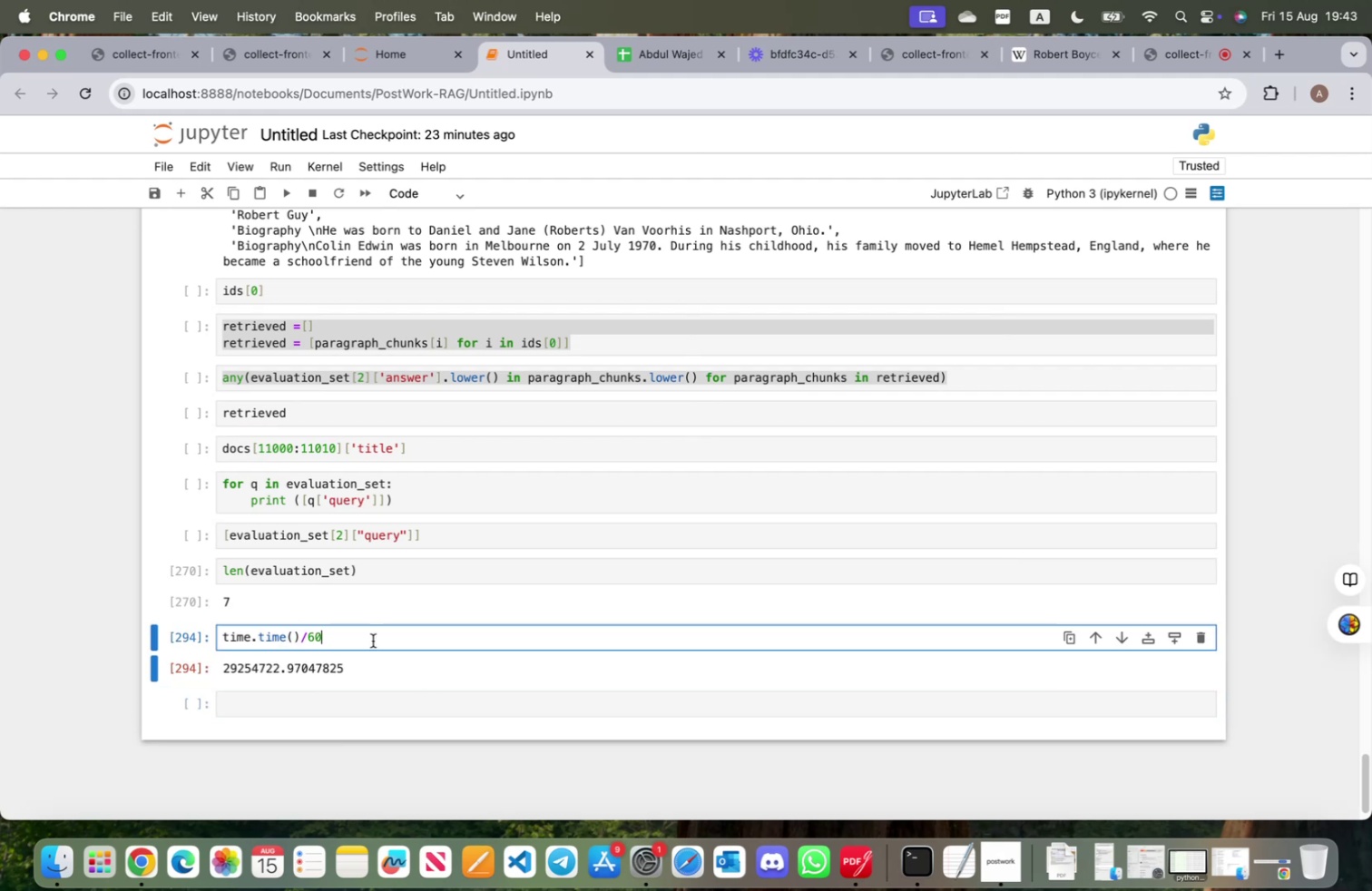 
key(Backspace)
key(Backspace)
type(3600)
 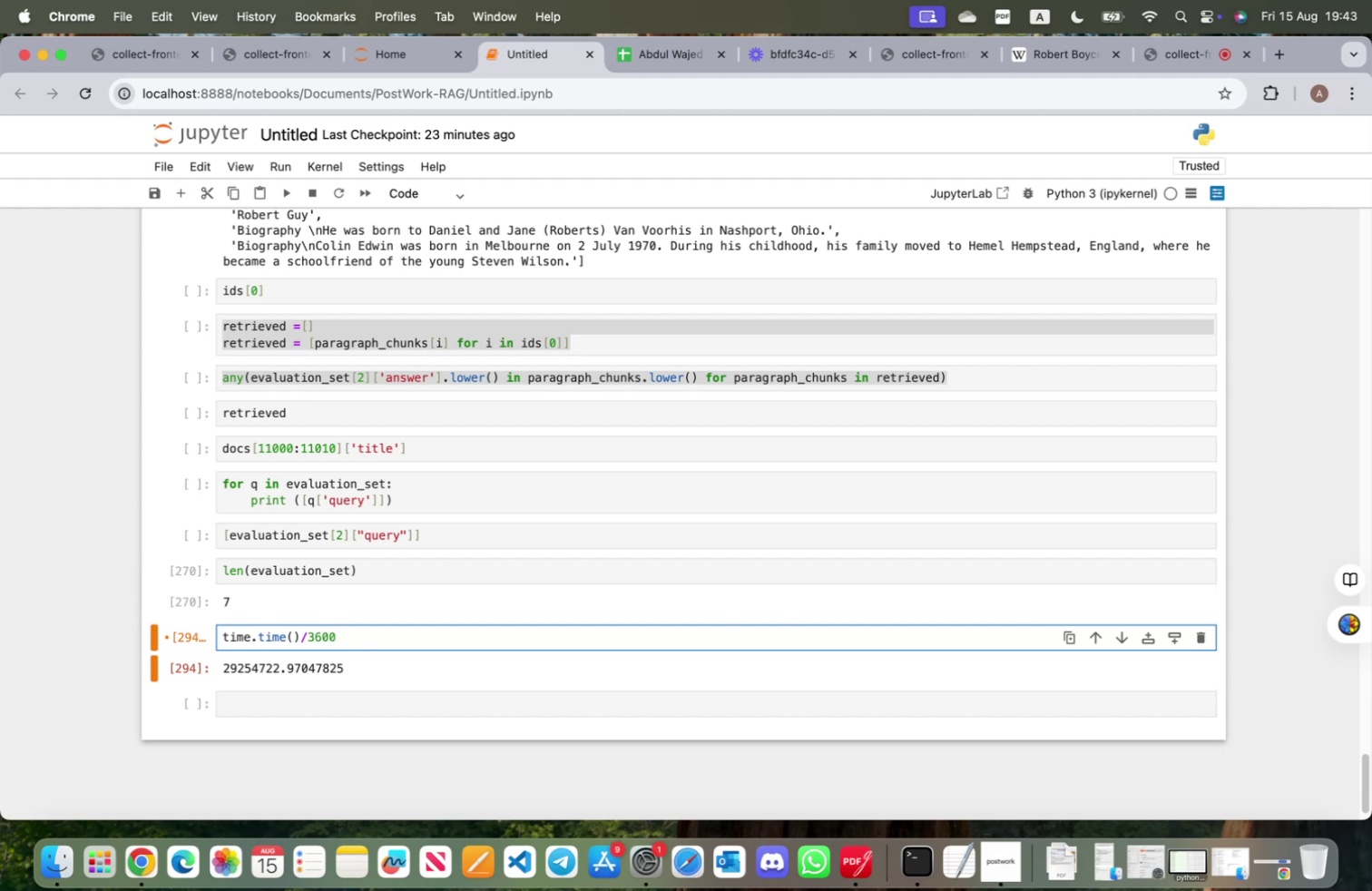 
key(Shift+Enter)
 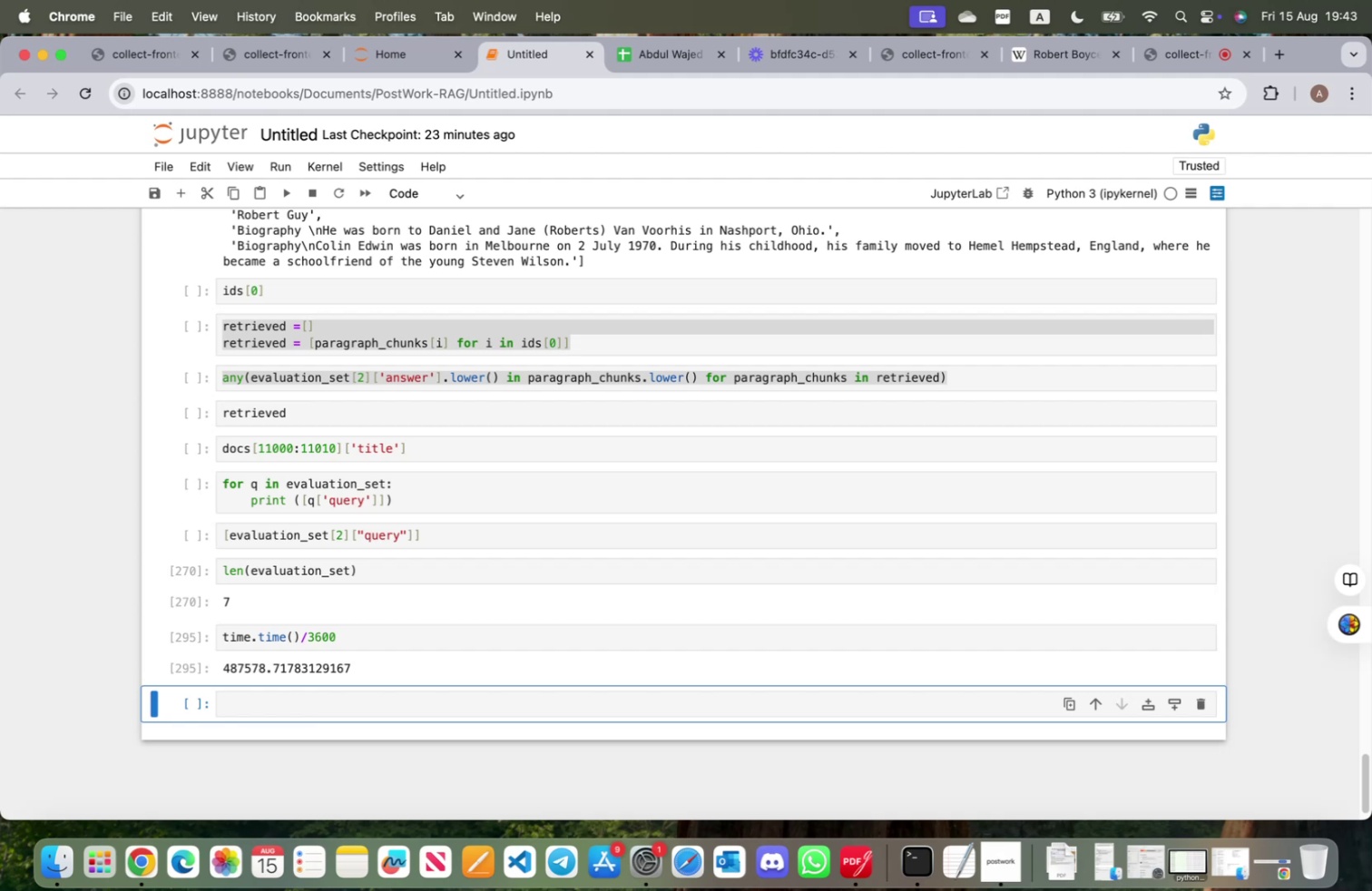 
wait(23.48)
 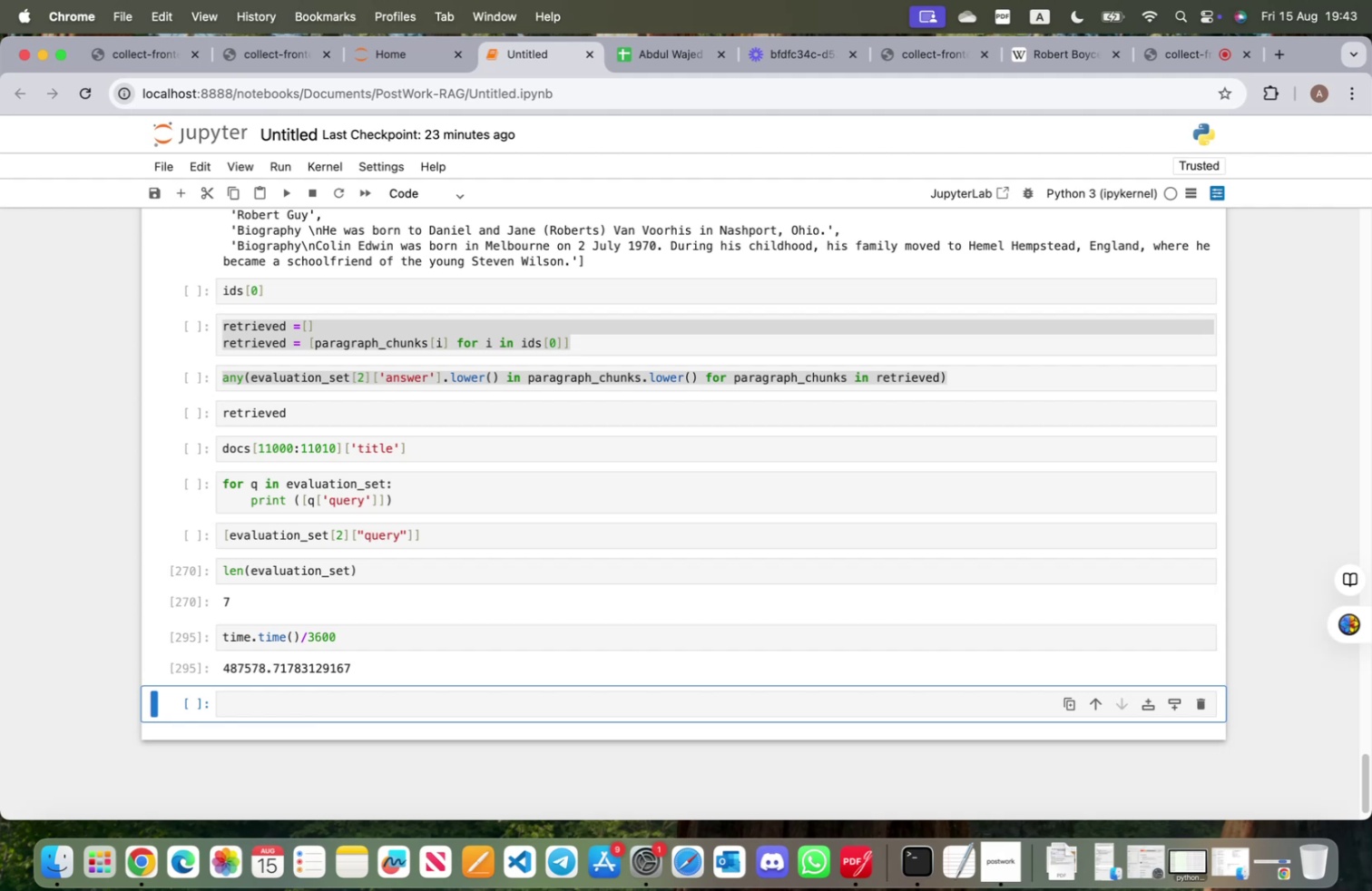 
left_click([415, 632])
 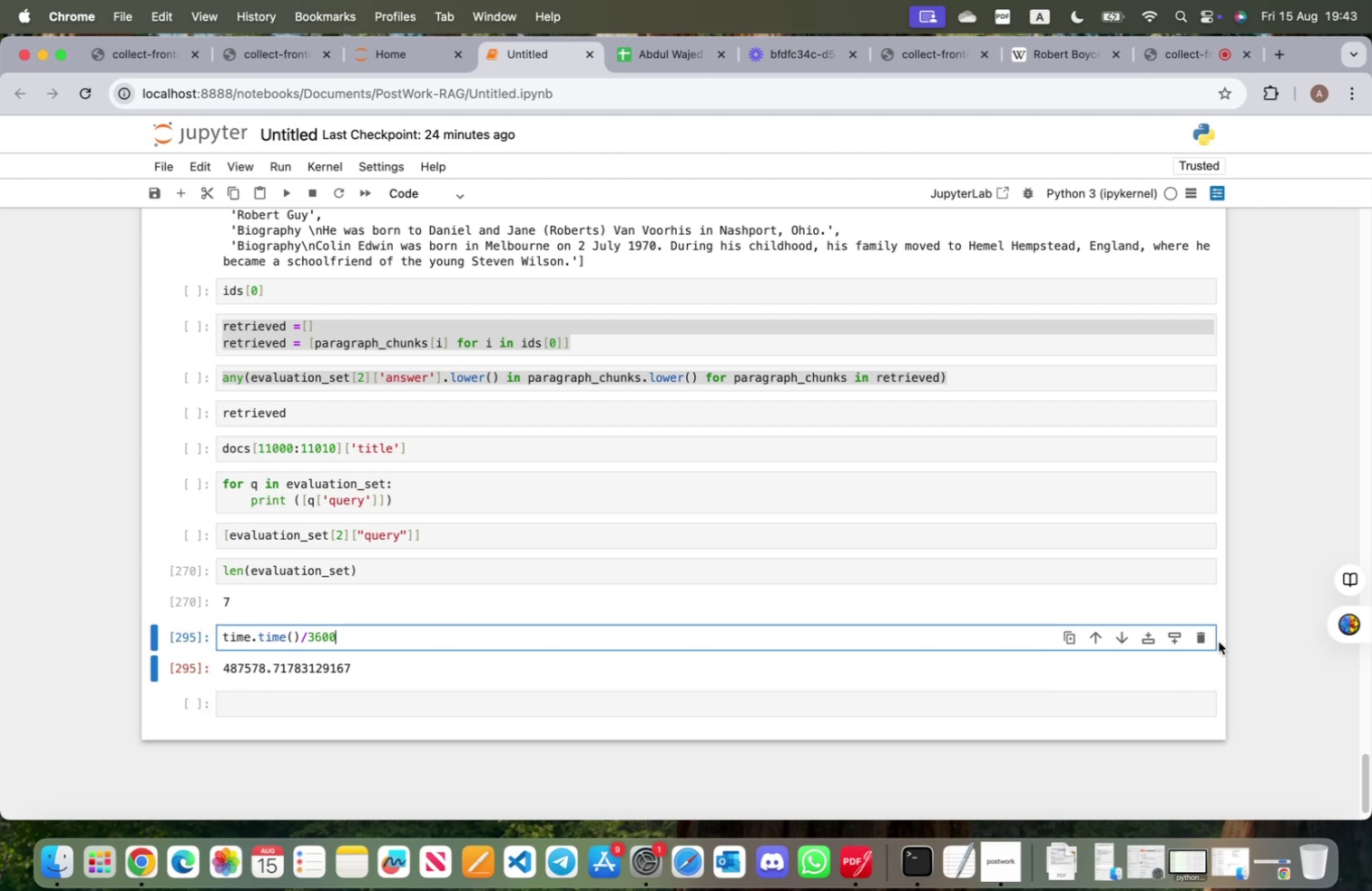 
left_click([1200, 639])
 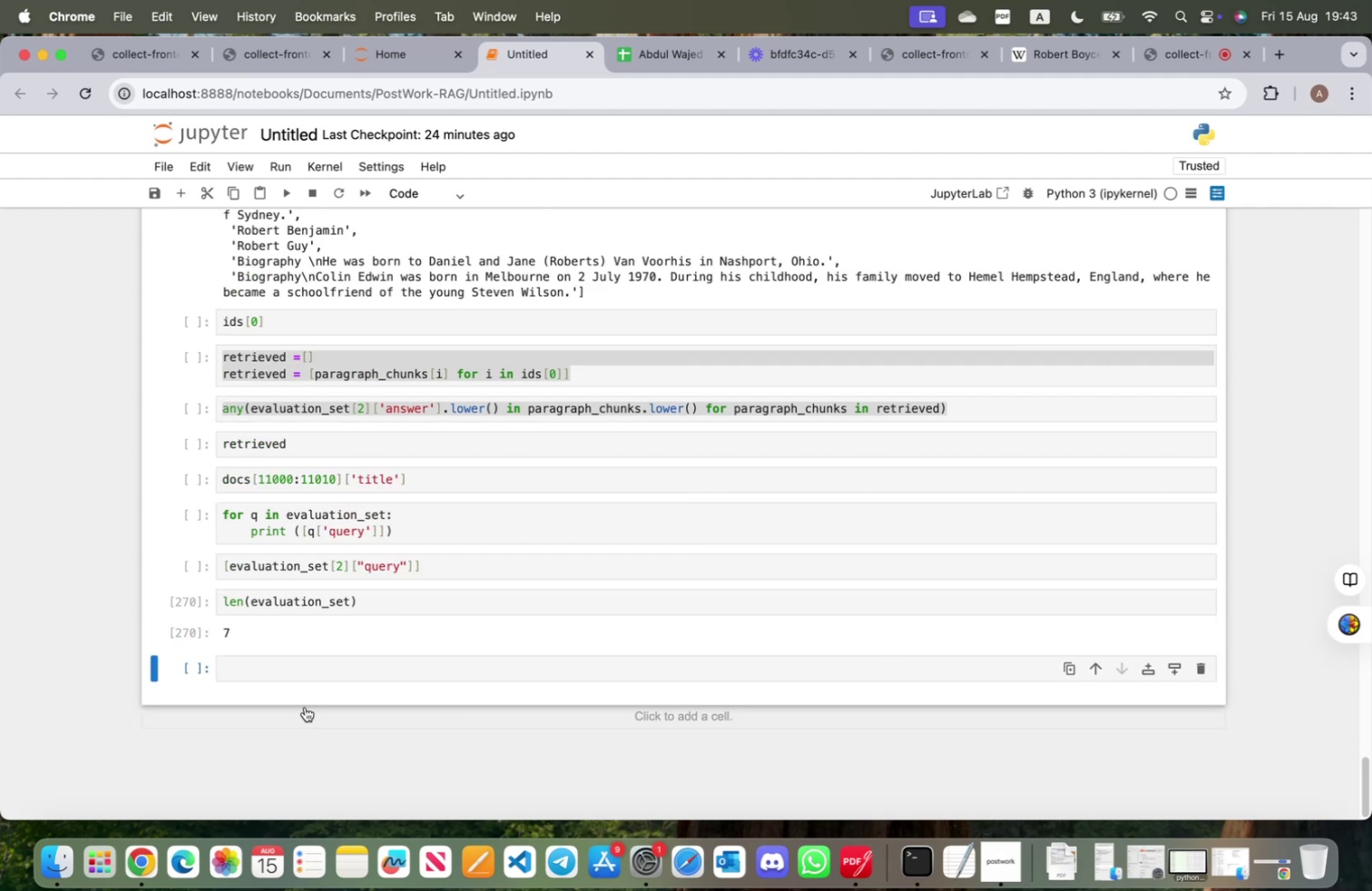 
scroll: coordinate [305, 706], scroll_direction: up, amount: 4.0
 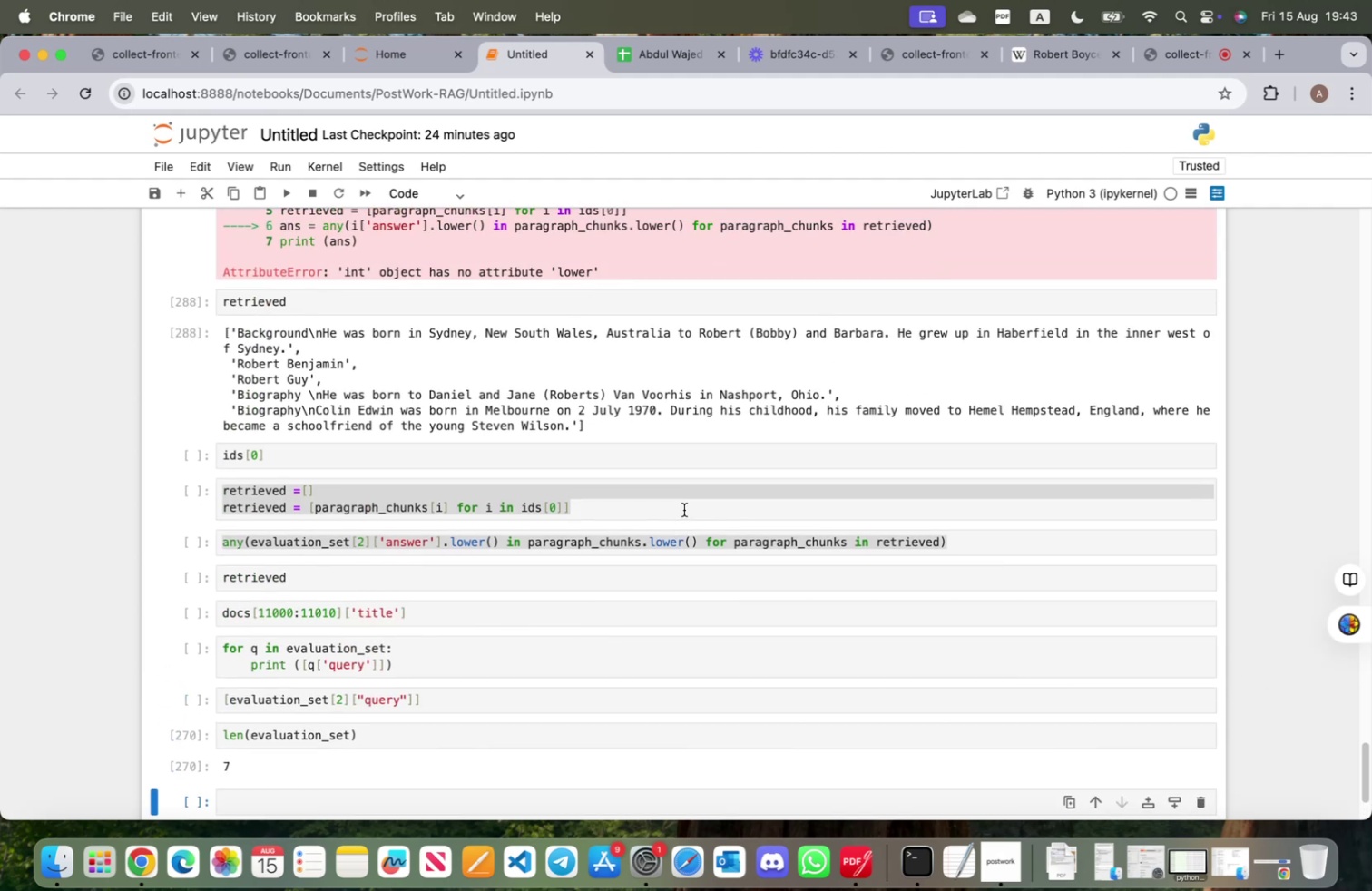 
left_click([677, 508])
 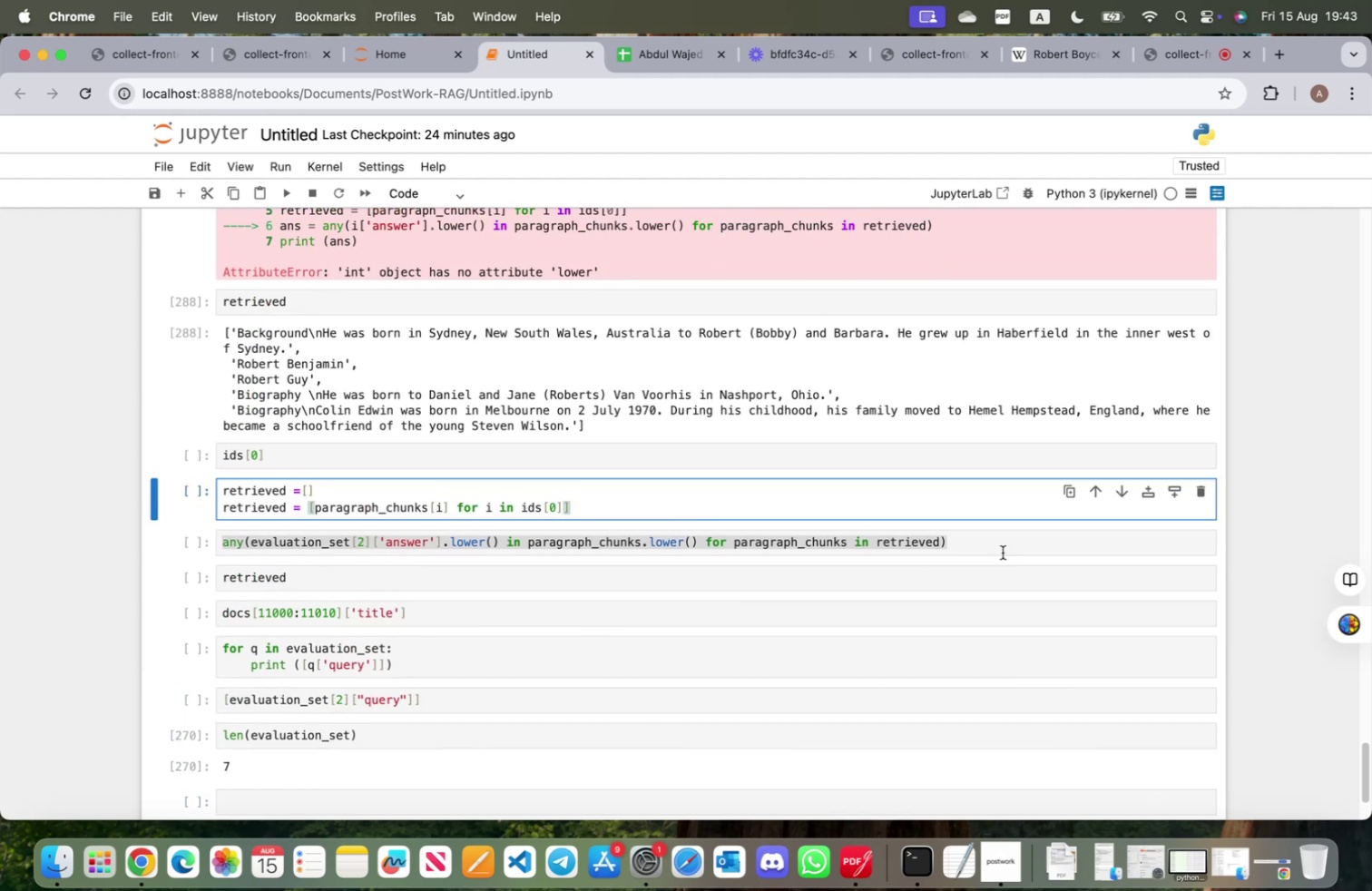 
left_click([1002, 549])
 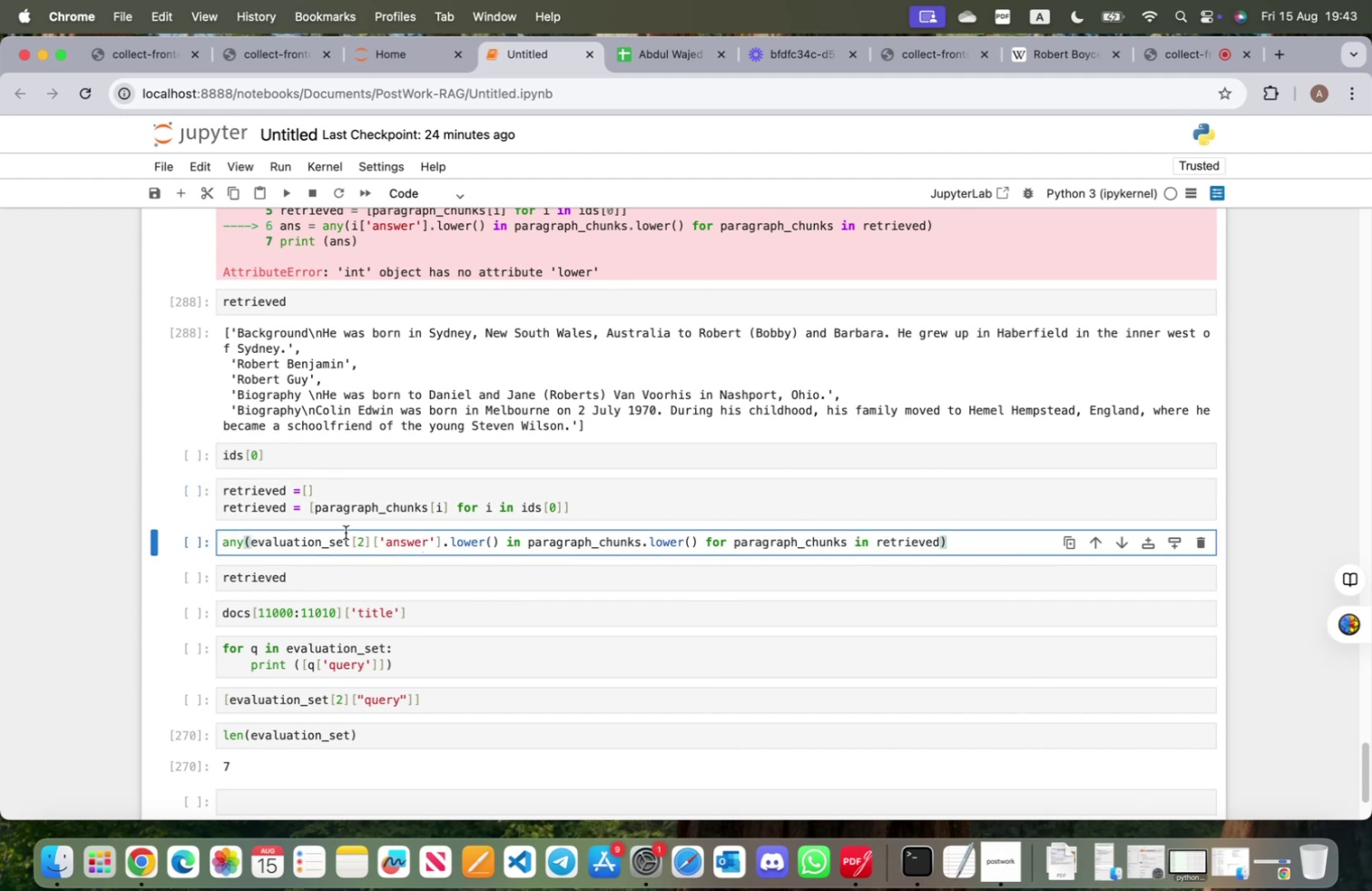 
scroll: coordinate [393, 514], scroll_direction: up, amount: 51.0
 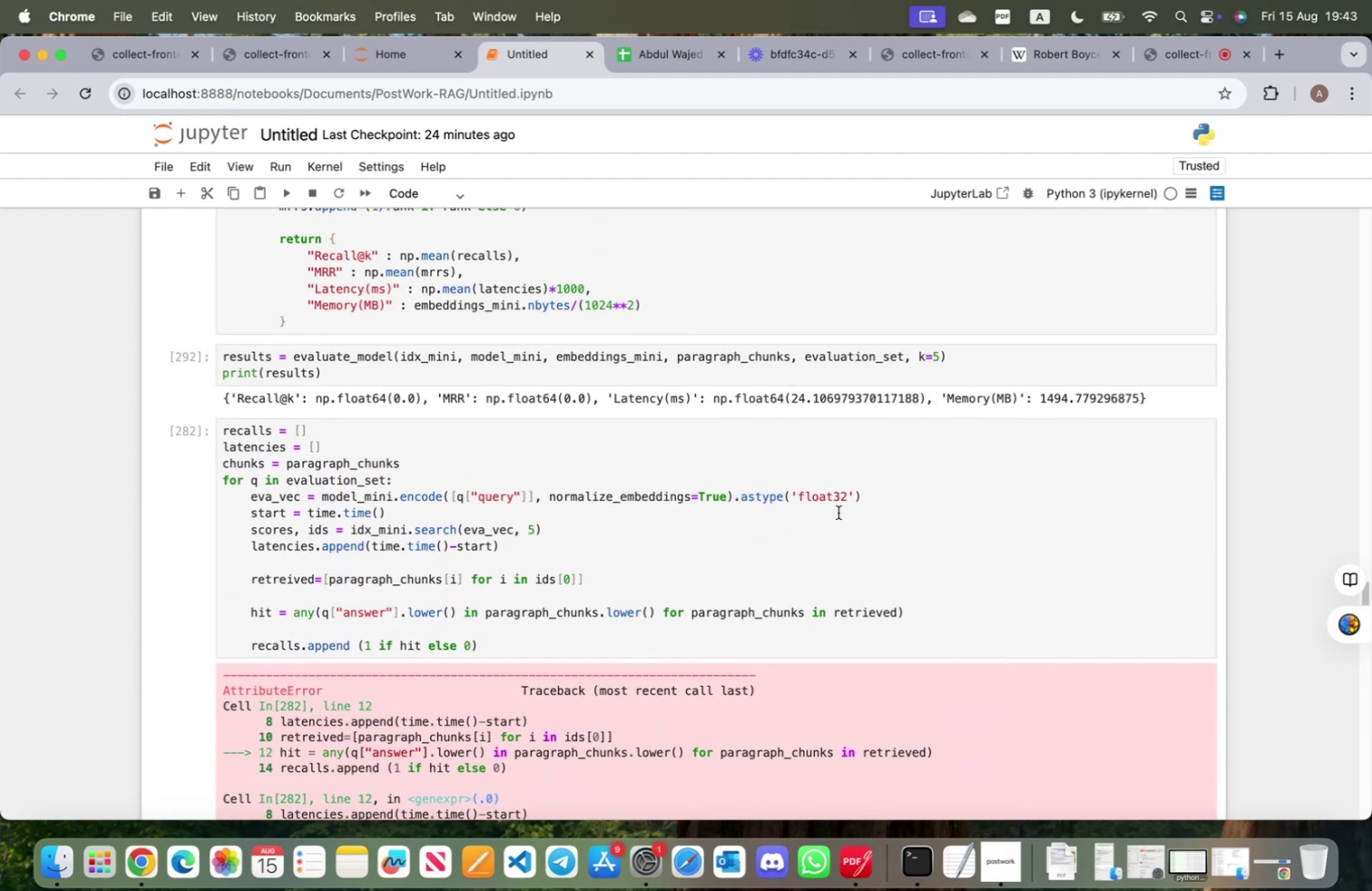 
left_click([870, 504])
 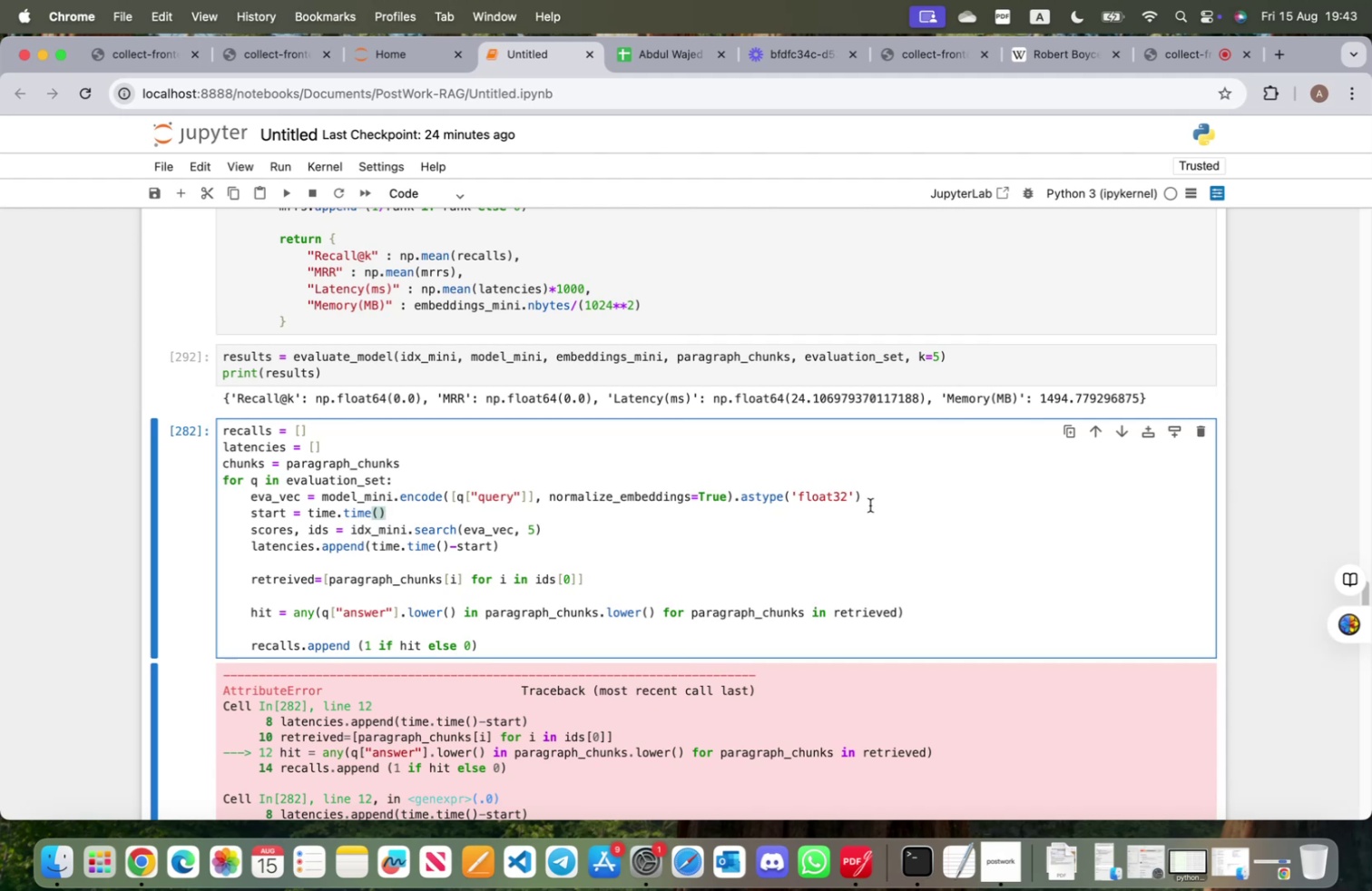 
key(Shift+ShiftRight)
 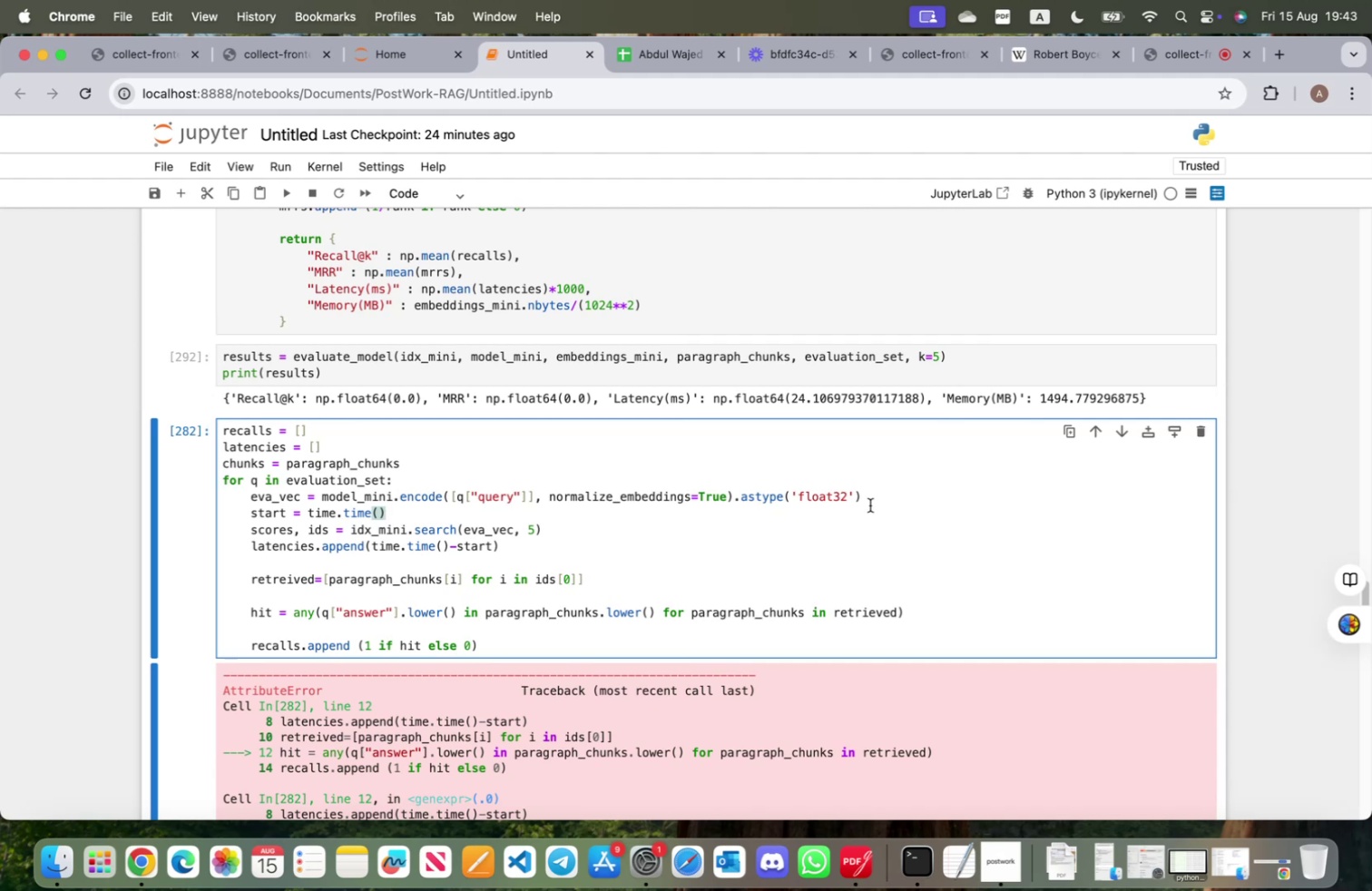 
key(Shift+Enter)
 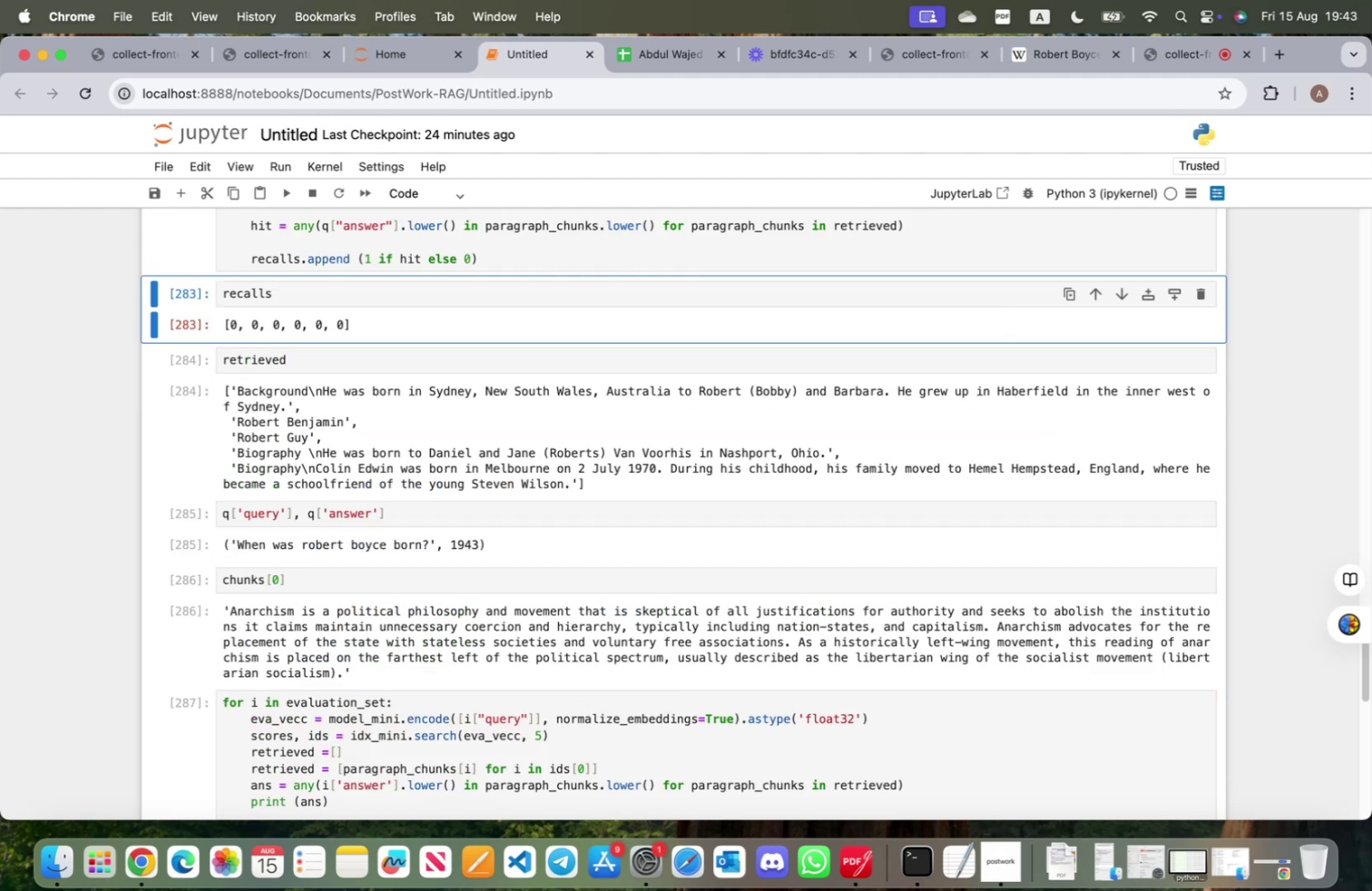 
key(Shift+Enter)
 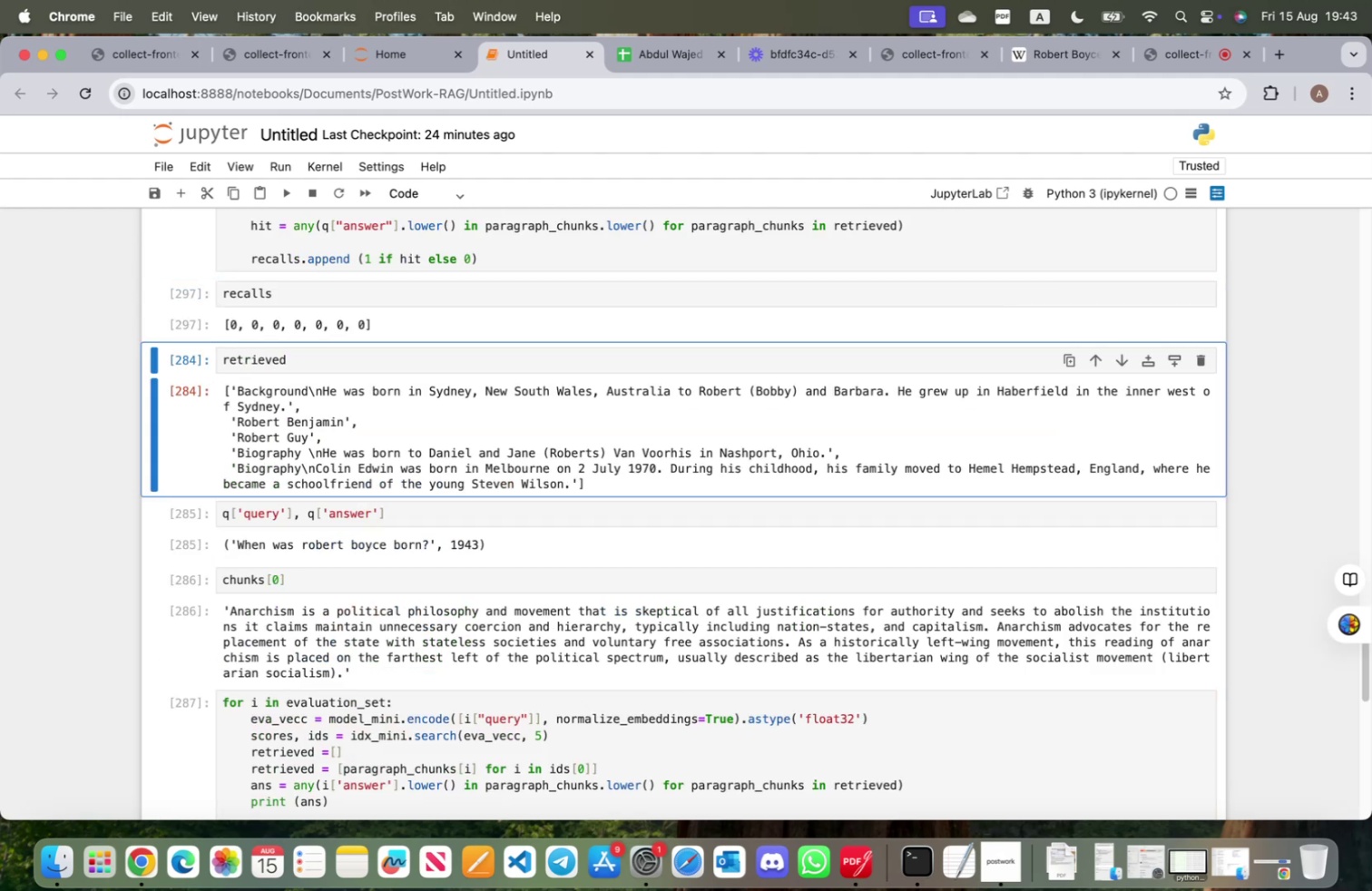 
scroll: coordinate [870, 504], scroll_direction: up, amount: 6.0
 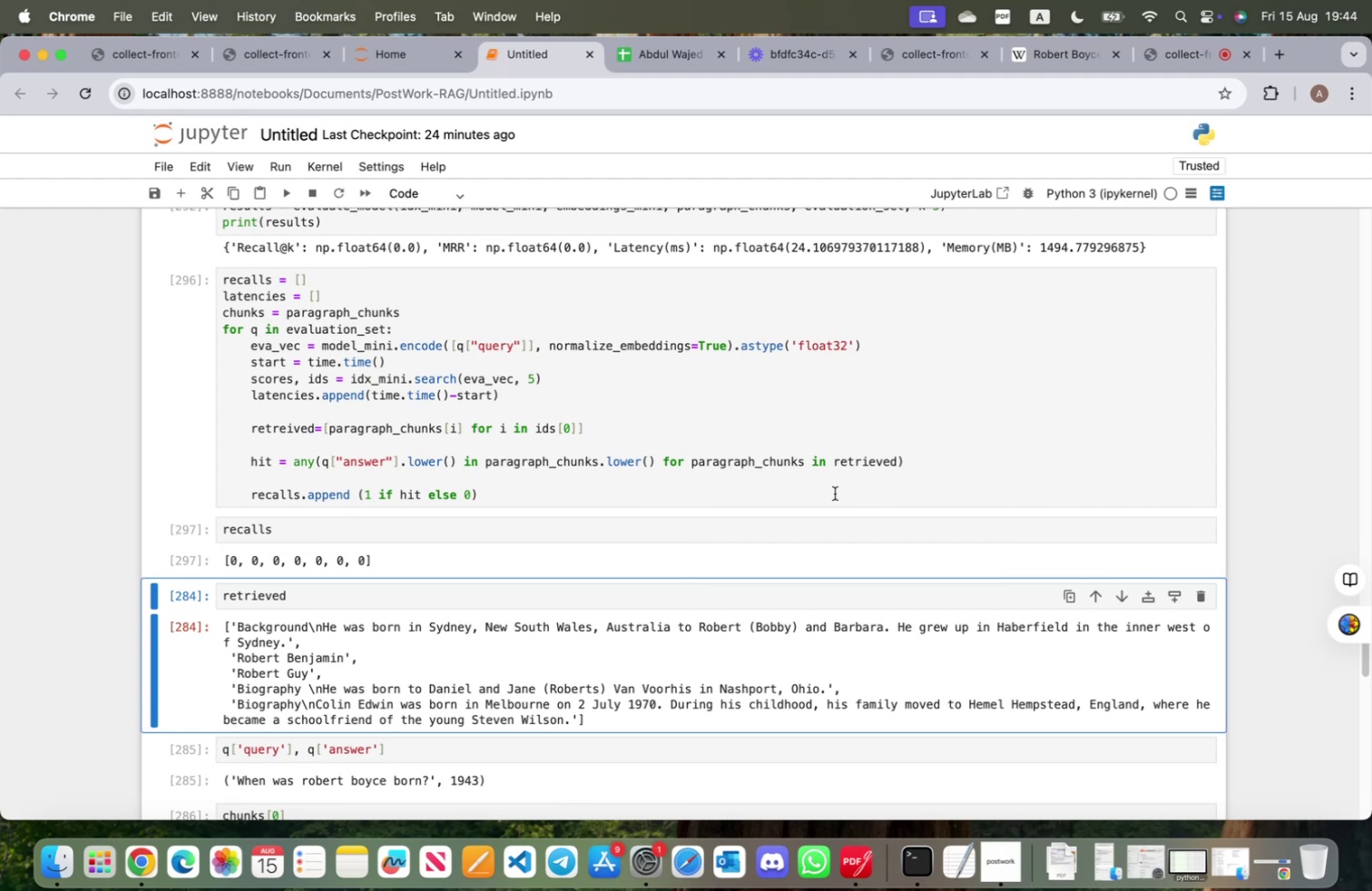 
wait(29.23)
 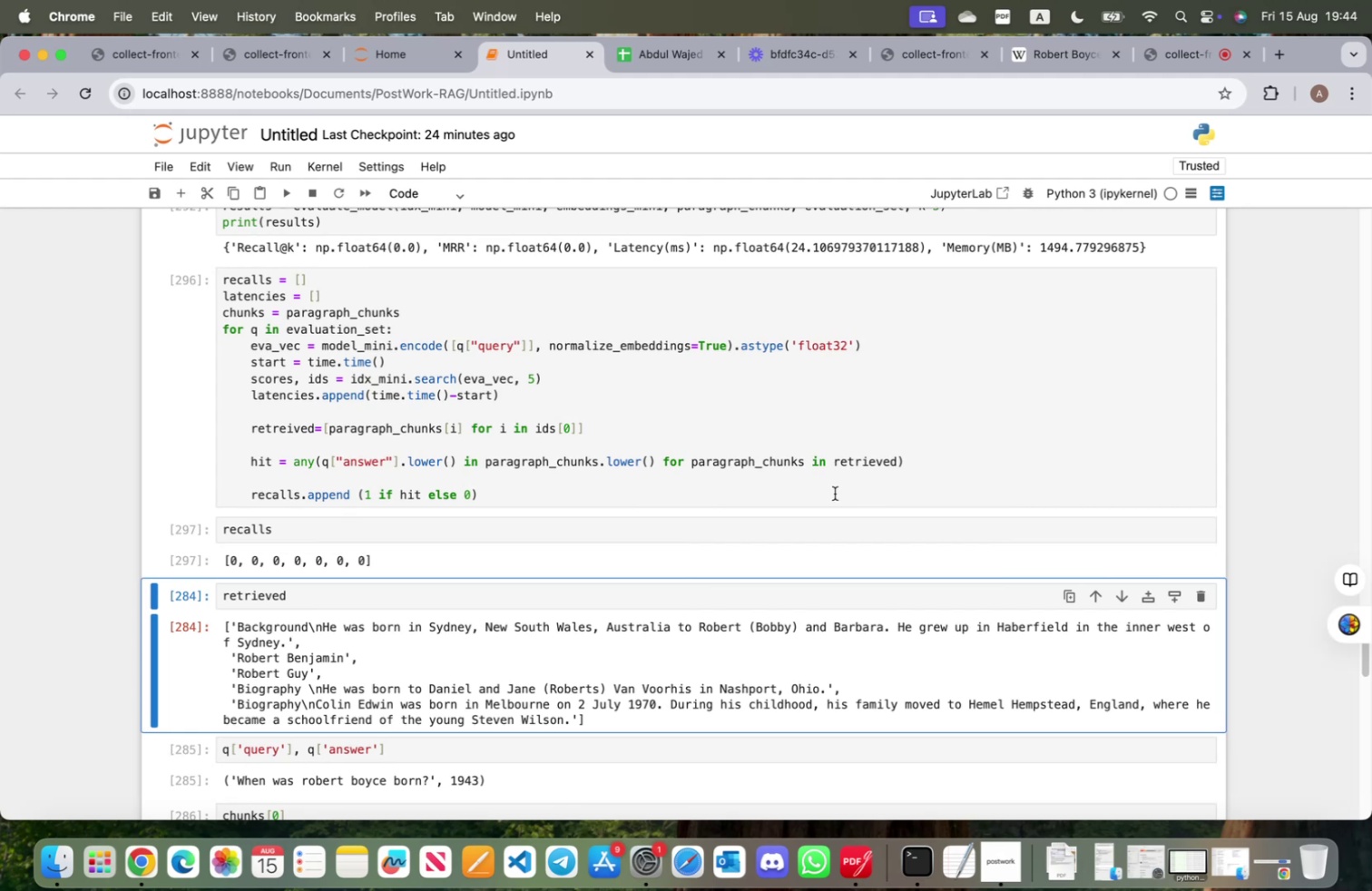 
scroll: coordinate [542, 513], scroll_direction: down, amount: 17.0
 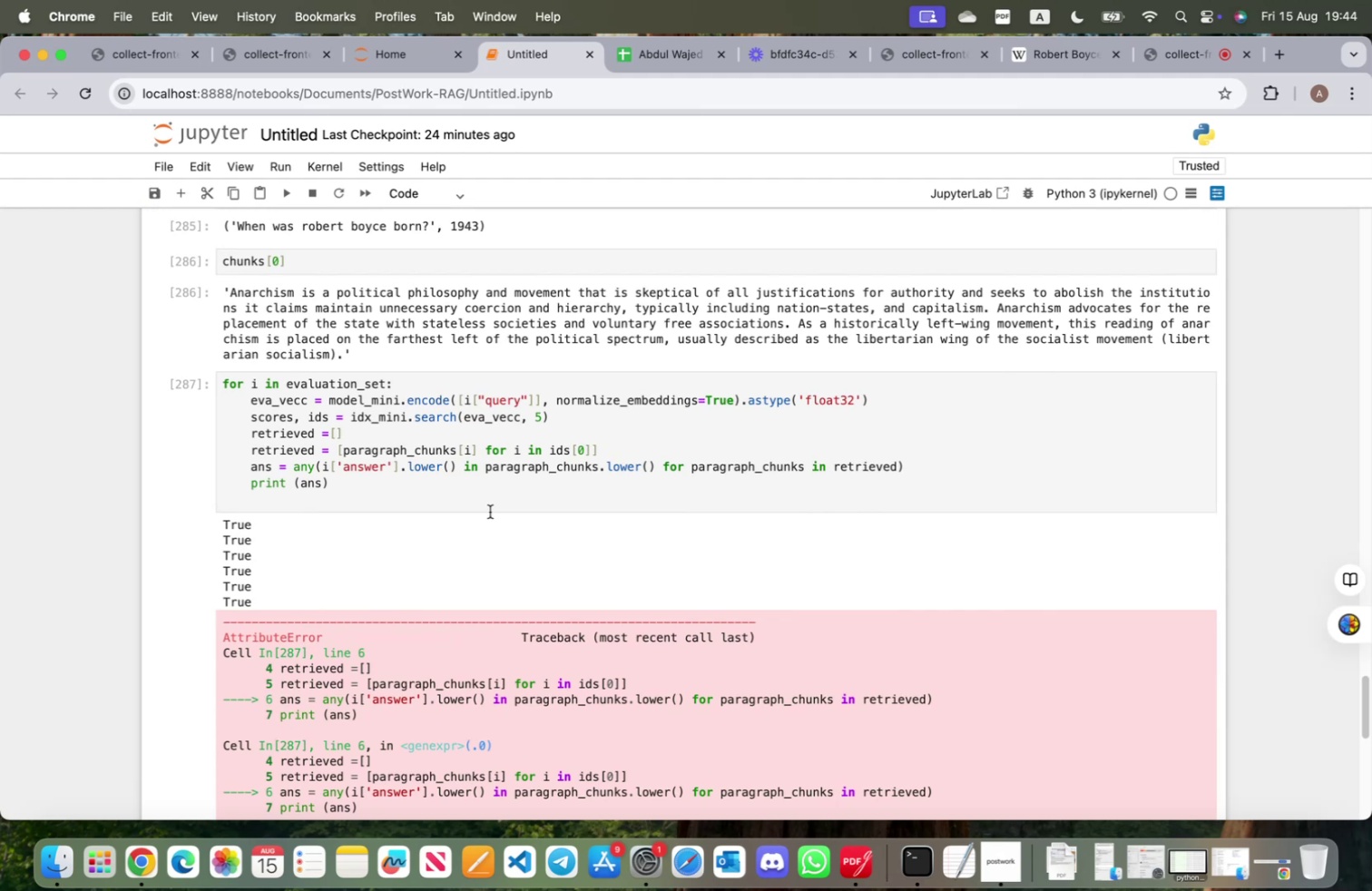 
wait(7.95)
 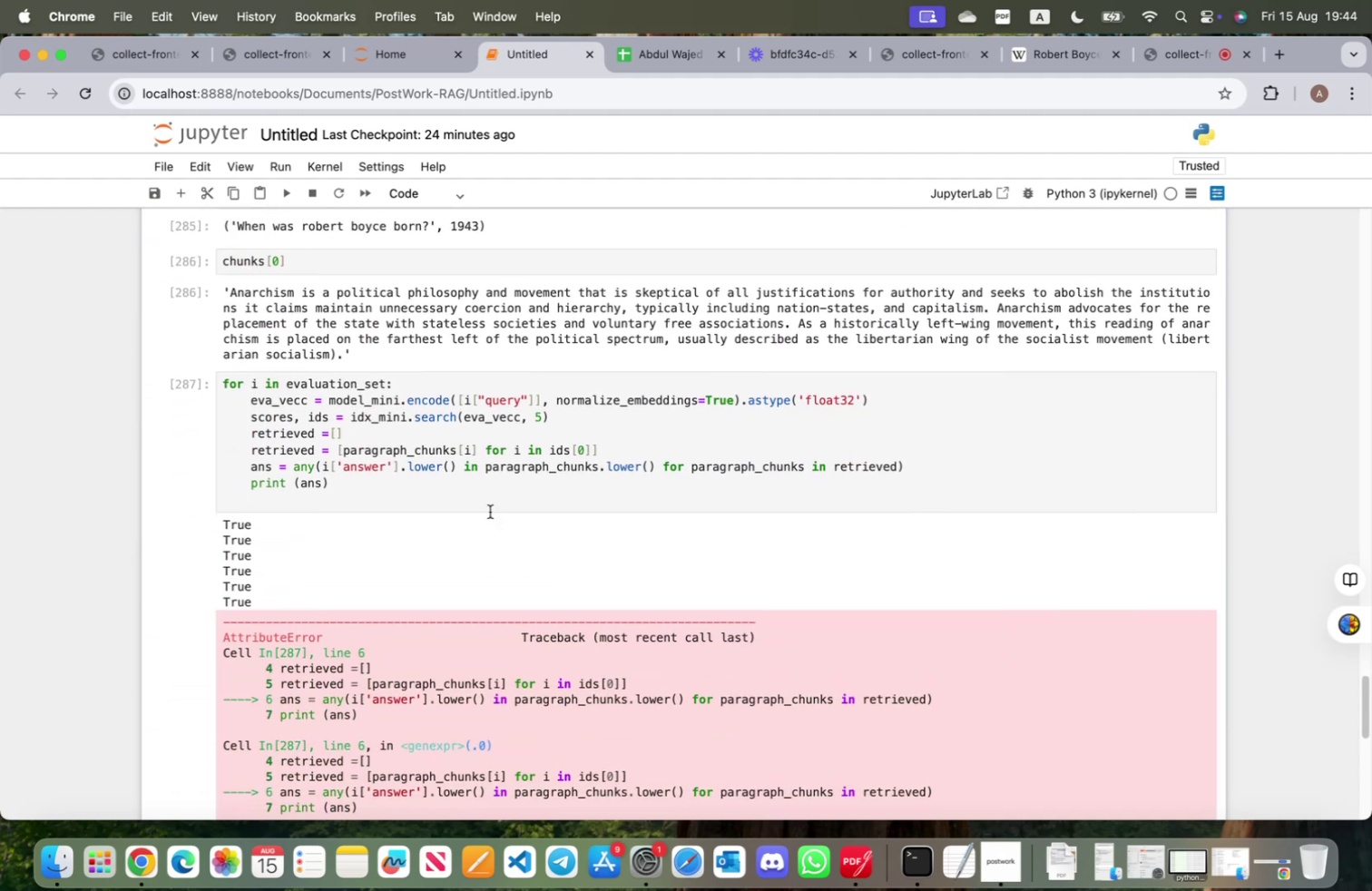 
left_click([320, 483])
 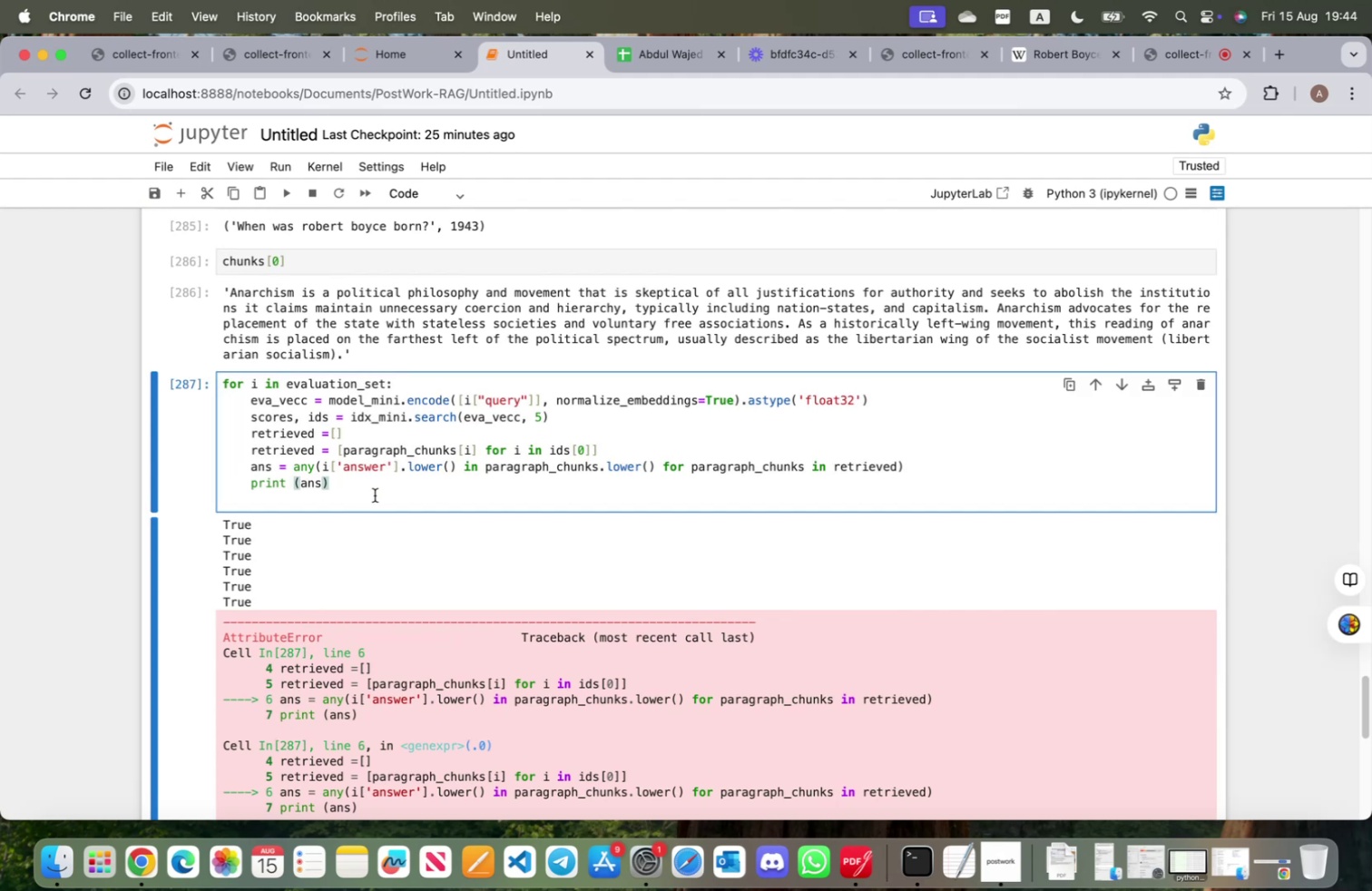 
type( if)
key(Backspace)
key(Backspace)
type(for ans in ans i)
 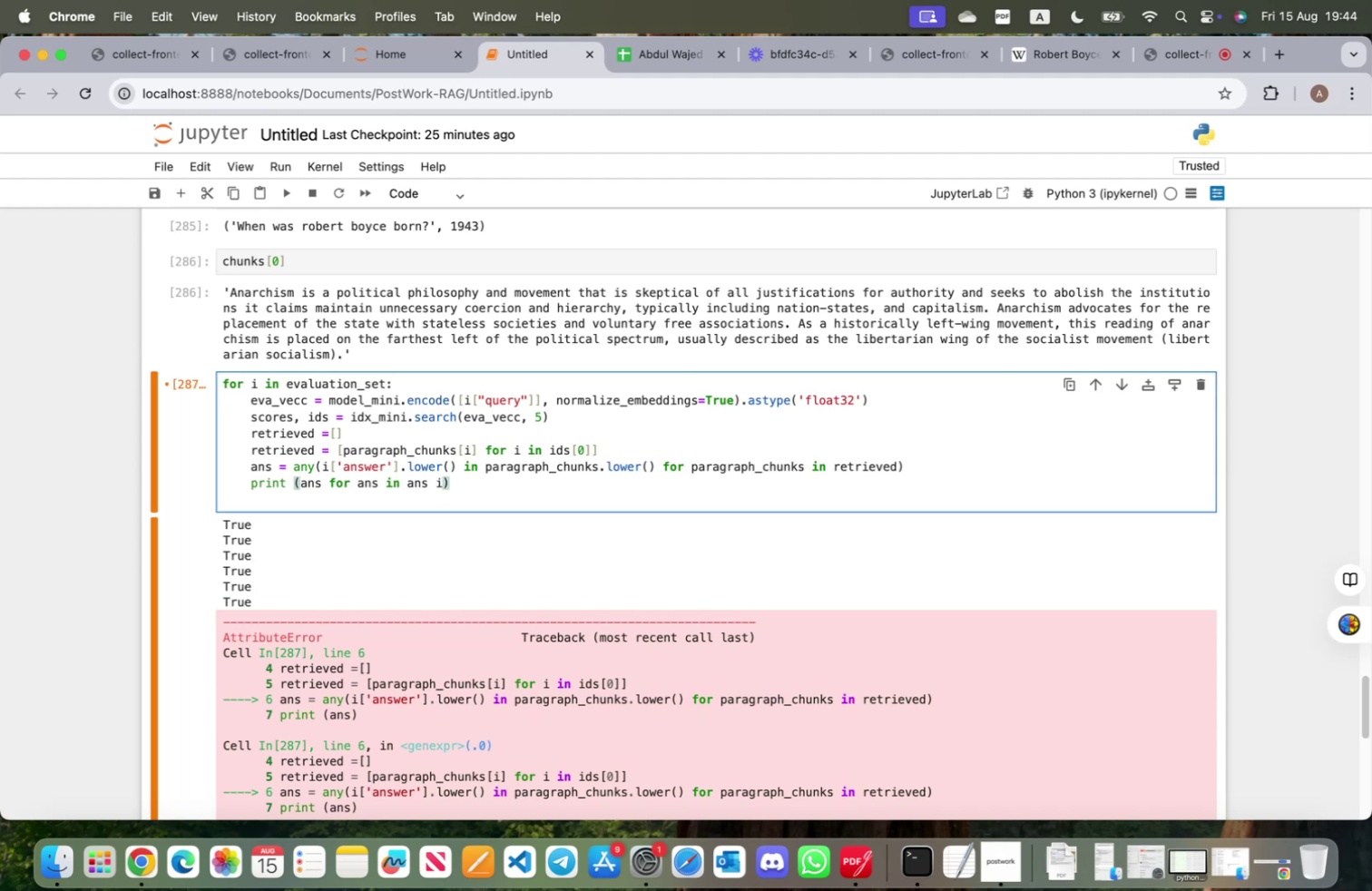 
hold_key(key=Backspace, duration=1.51)
 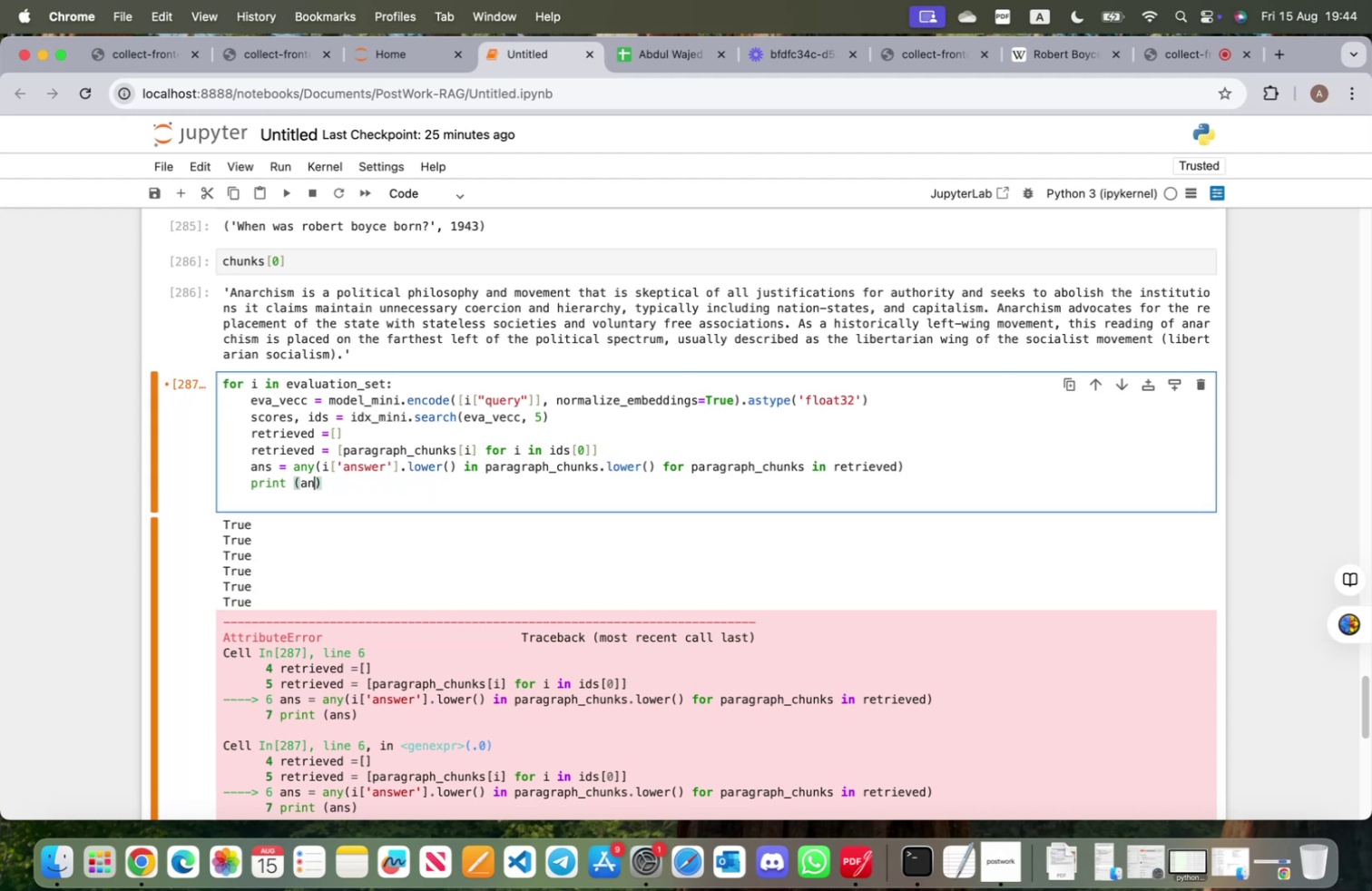 
hold_key(key=Backspace, duration=0.4)
 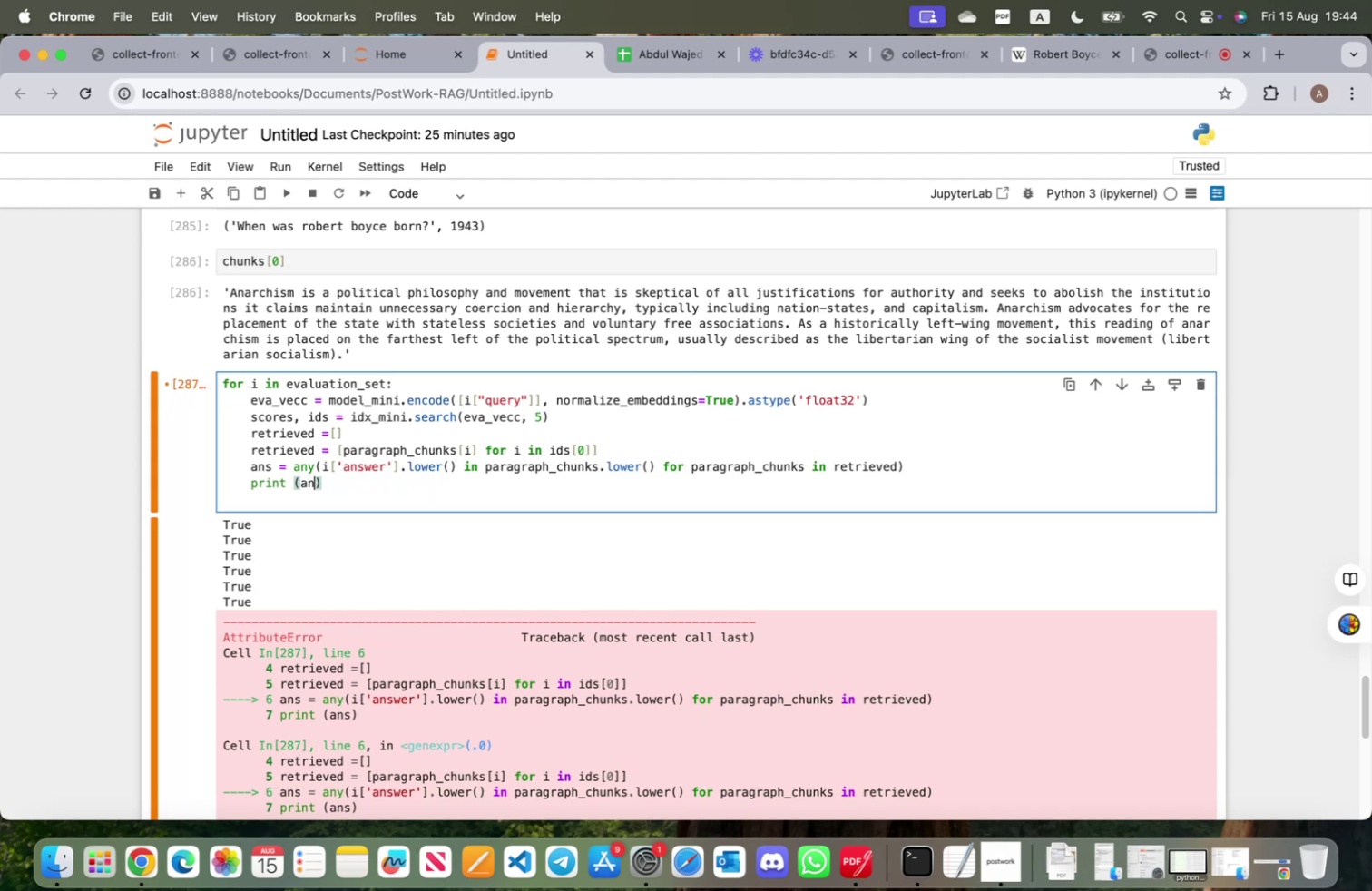 
key(Backspace)
 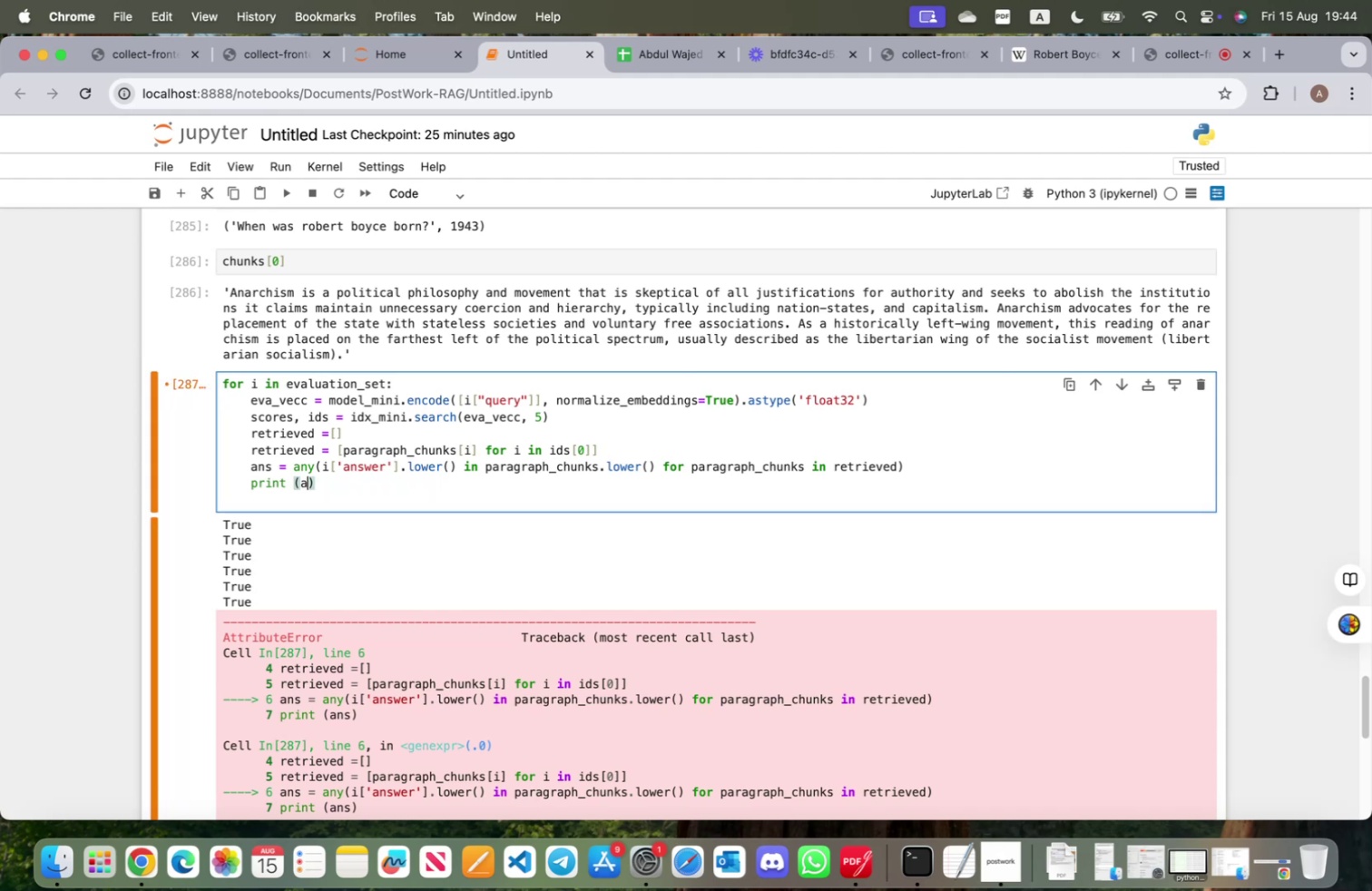 
key(Backspace)
 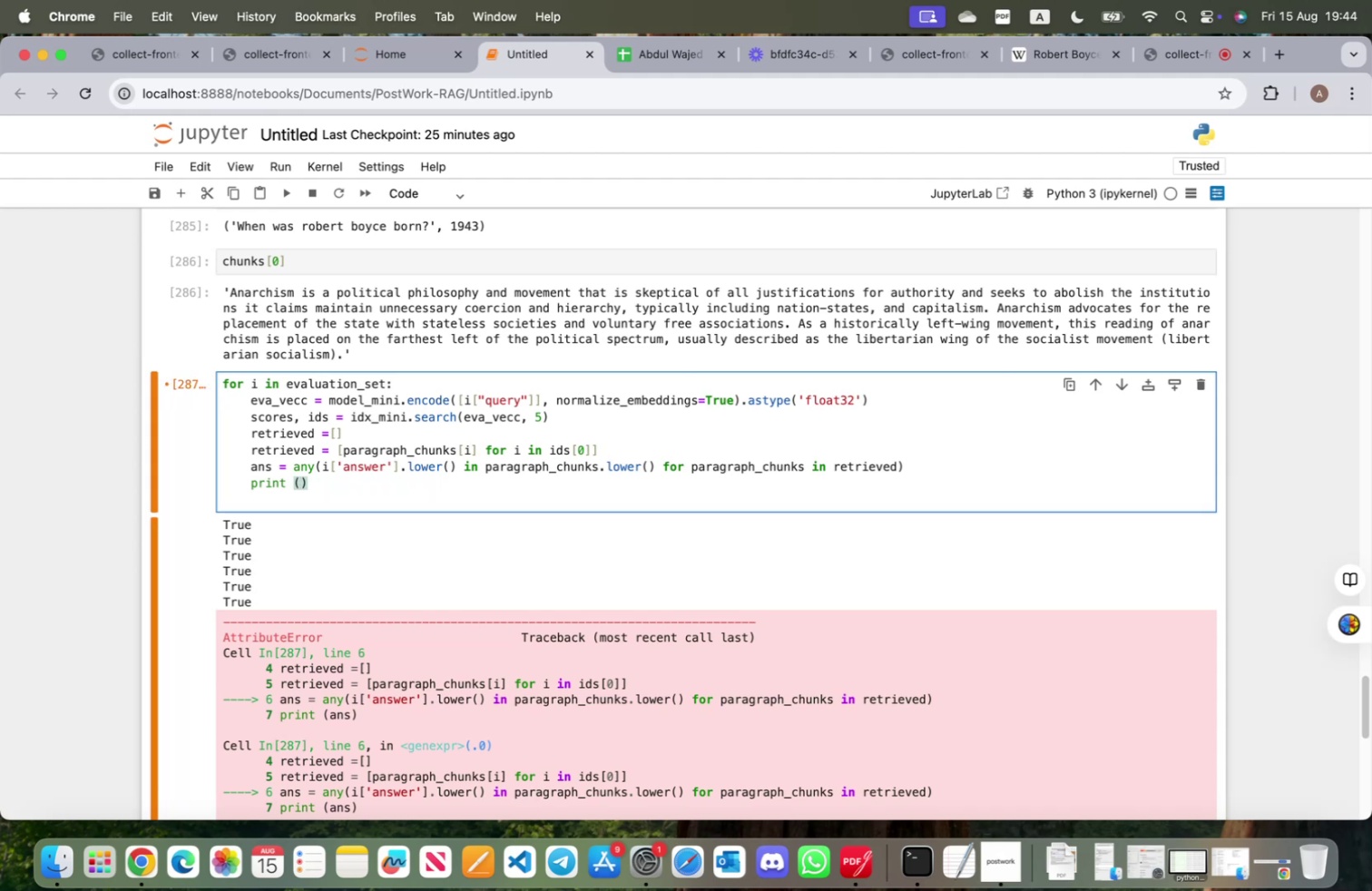 
scroll: coordinate [375, 504], scroll_direction: up, amount: 16.0
 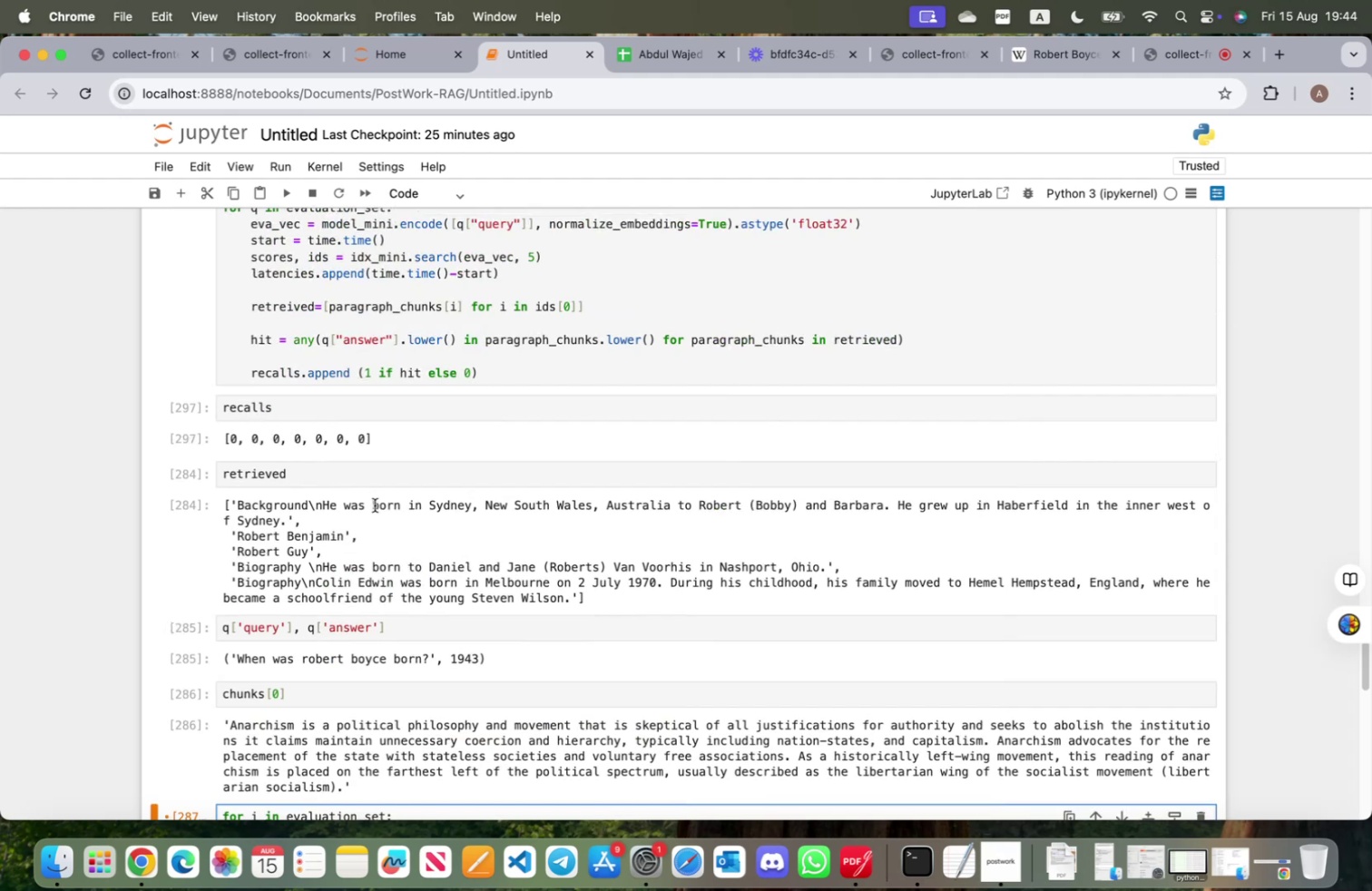 
scroll: coordinate [374, 507], scroll_direction: down, amount: 10.0
 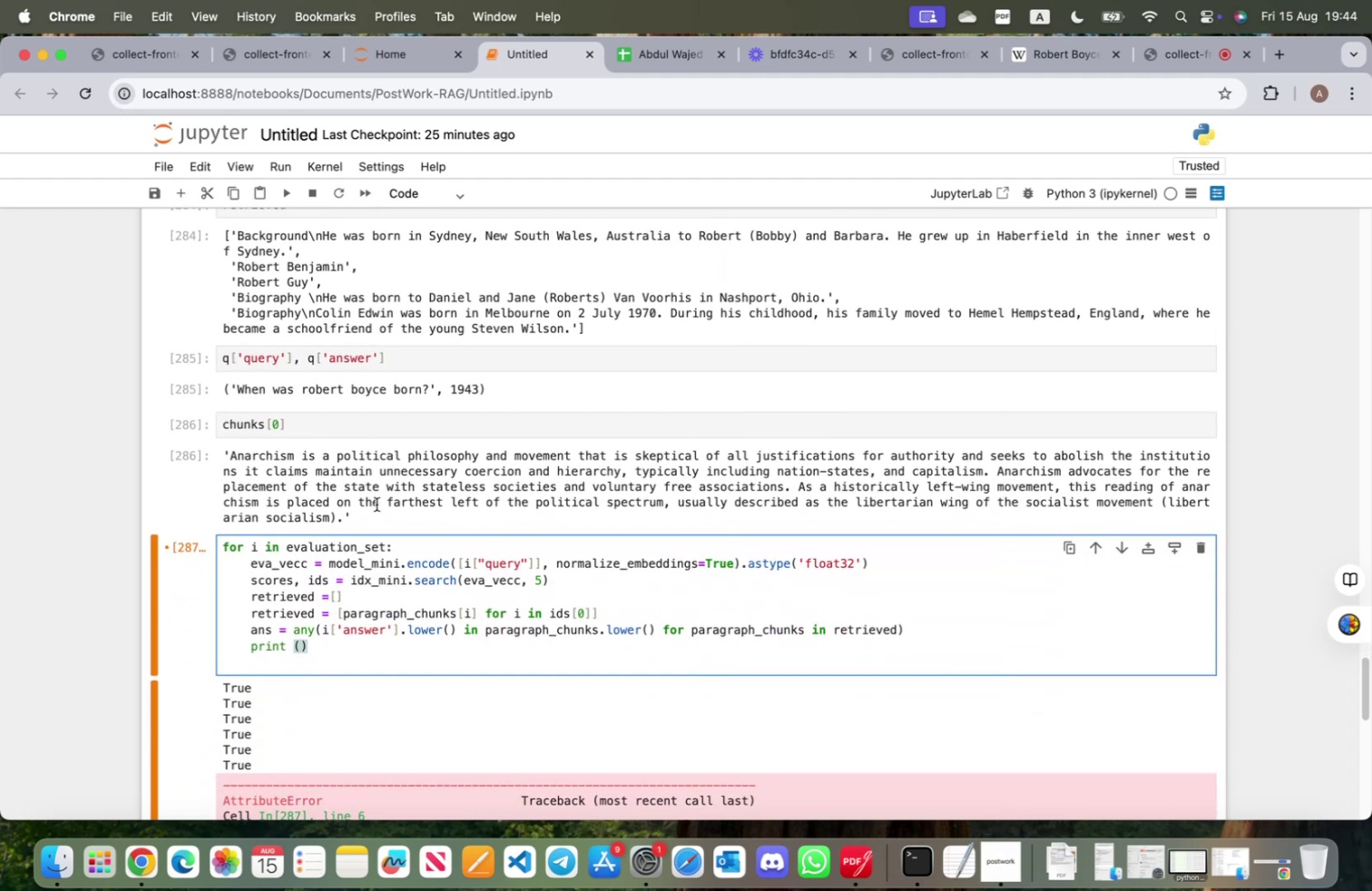 
type(1 if ans)
 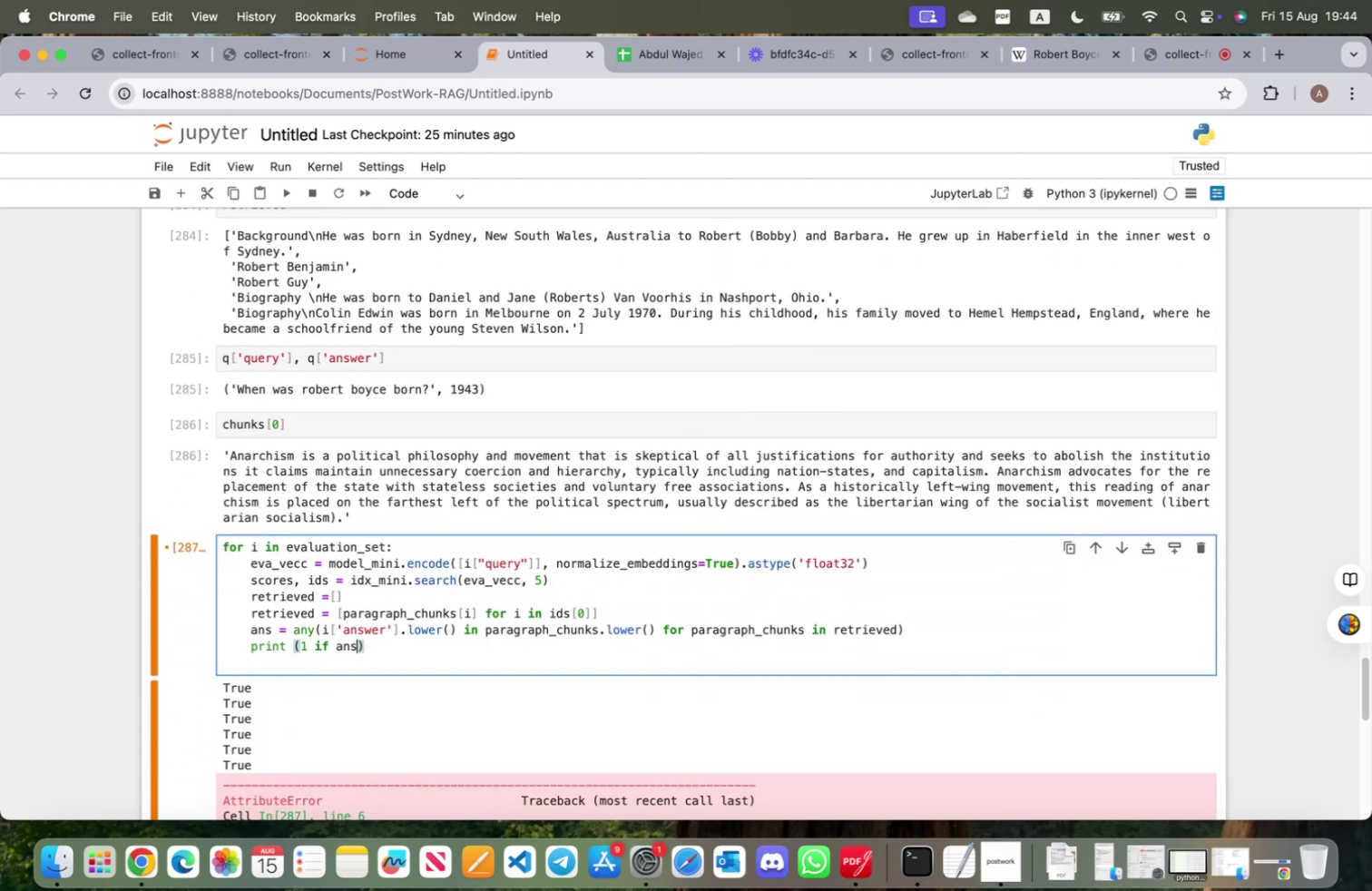 
scroll: coordinate [417, 520], scroll_direction: up, amount: 5.0
 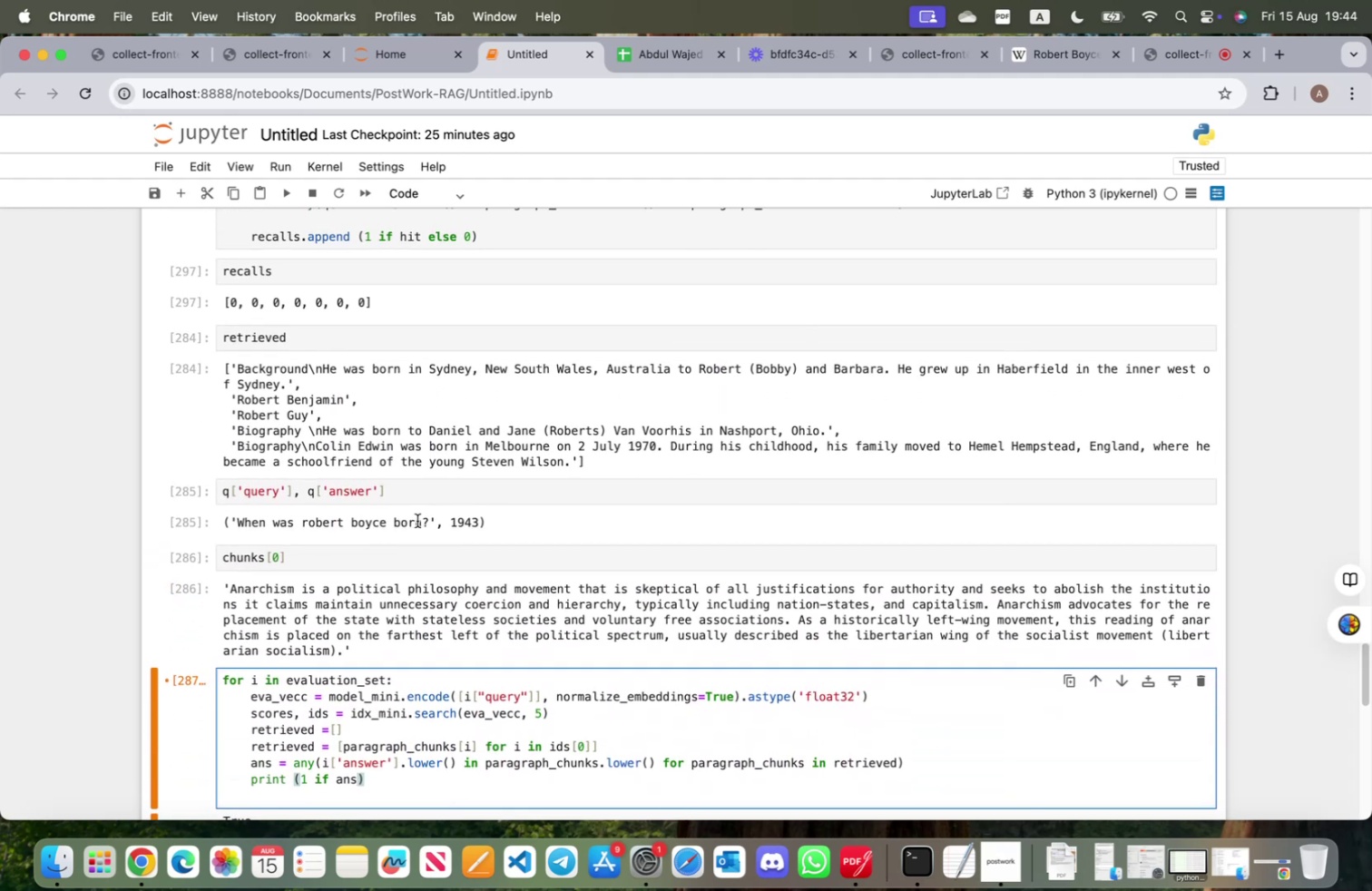 
scroll: coordinate [417, 530], scroll_direction: down, amount: 4.0
 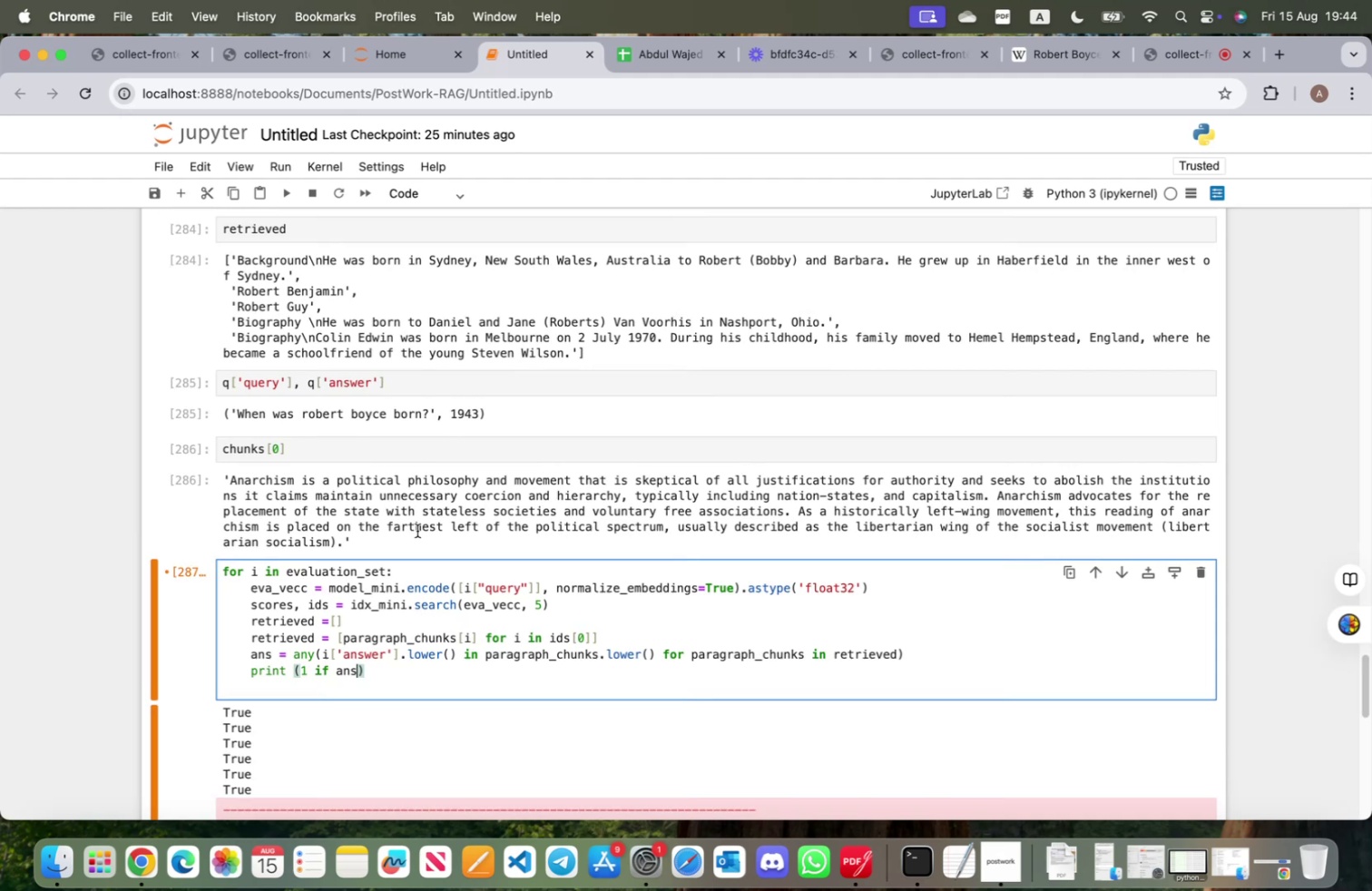 
type( else 0)
 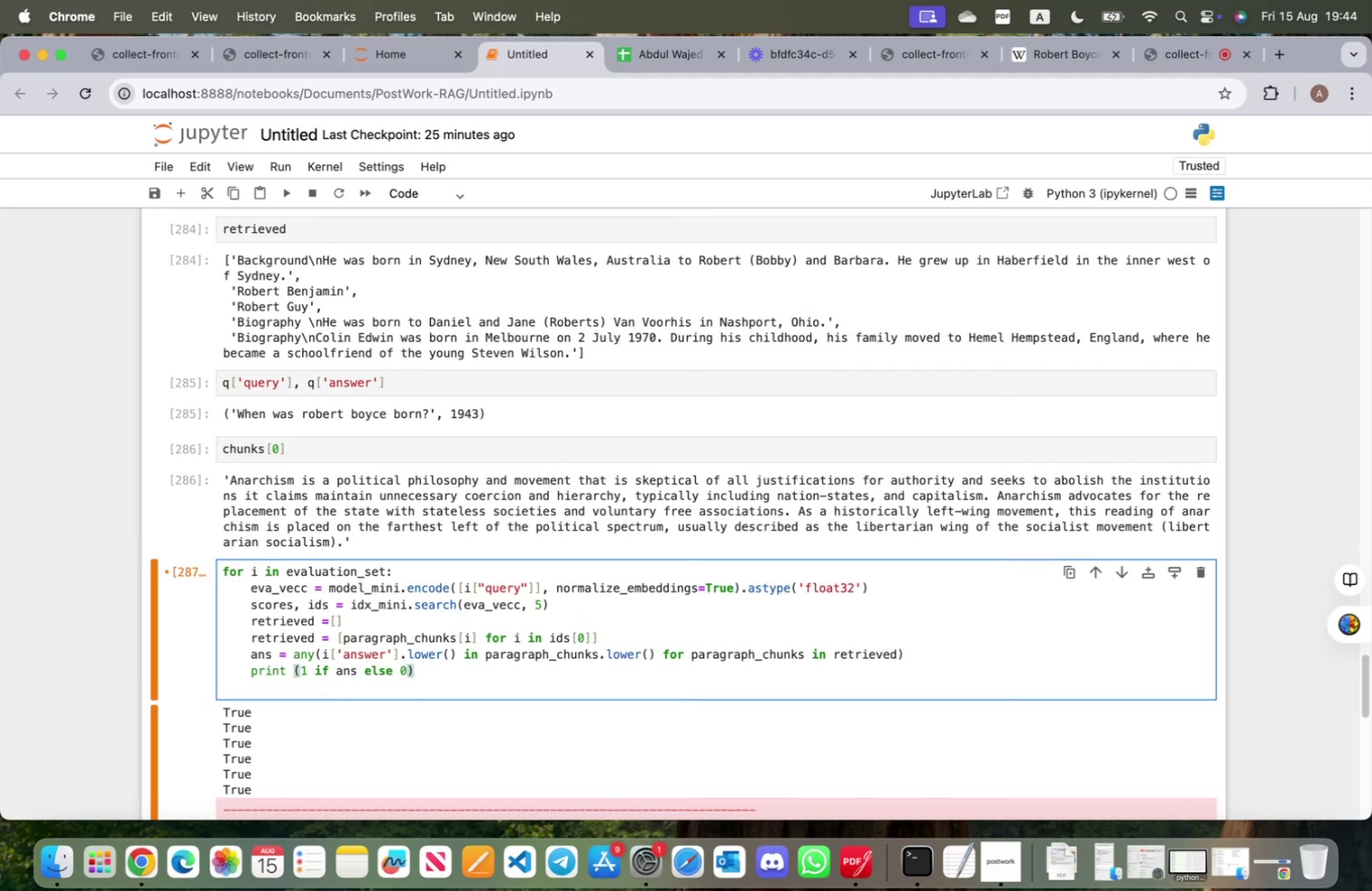 
key(Shift+Enter)
 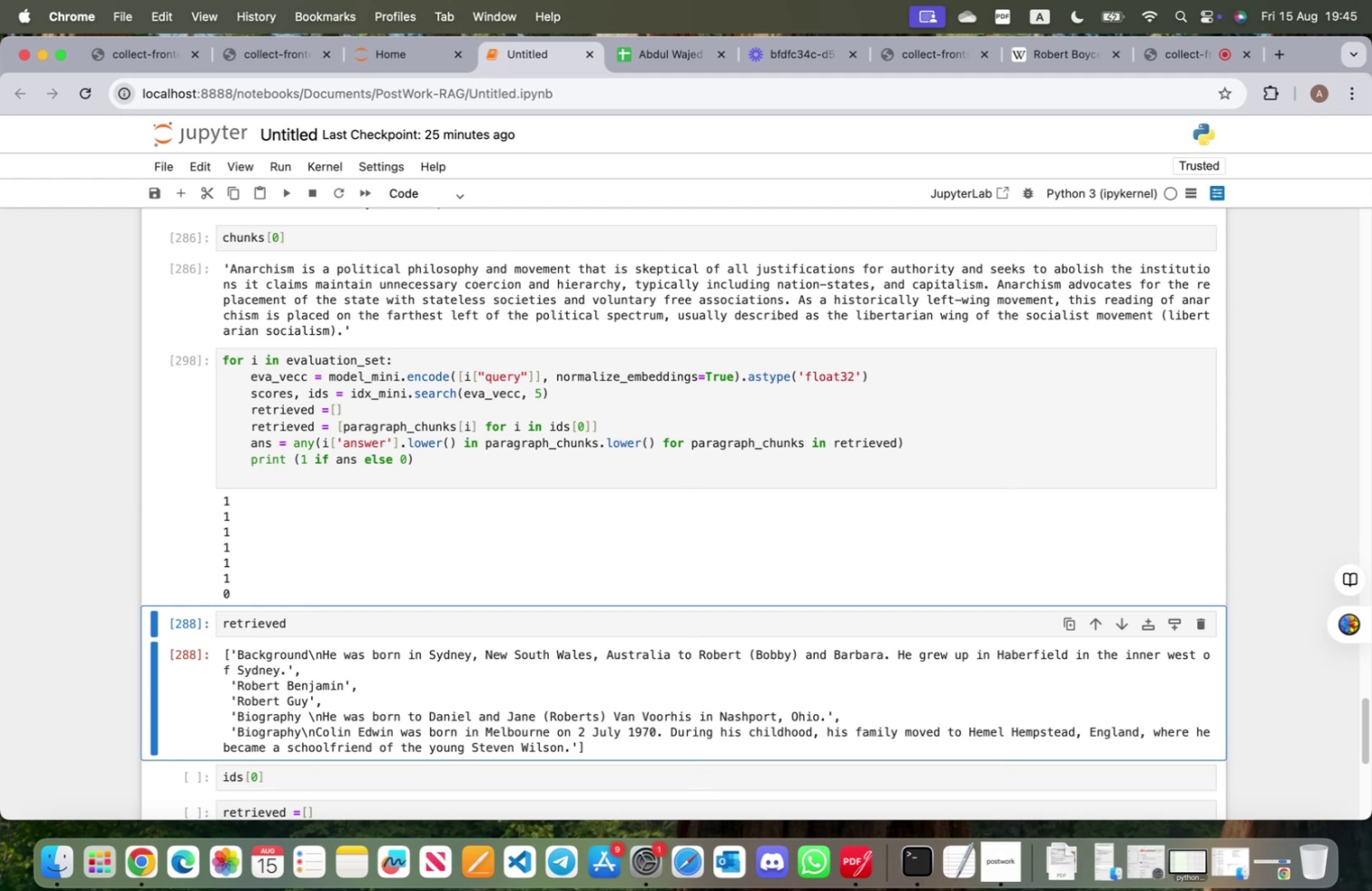 
wait(13.48)
 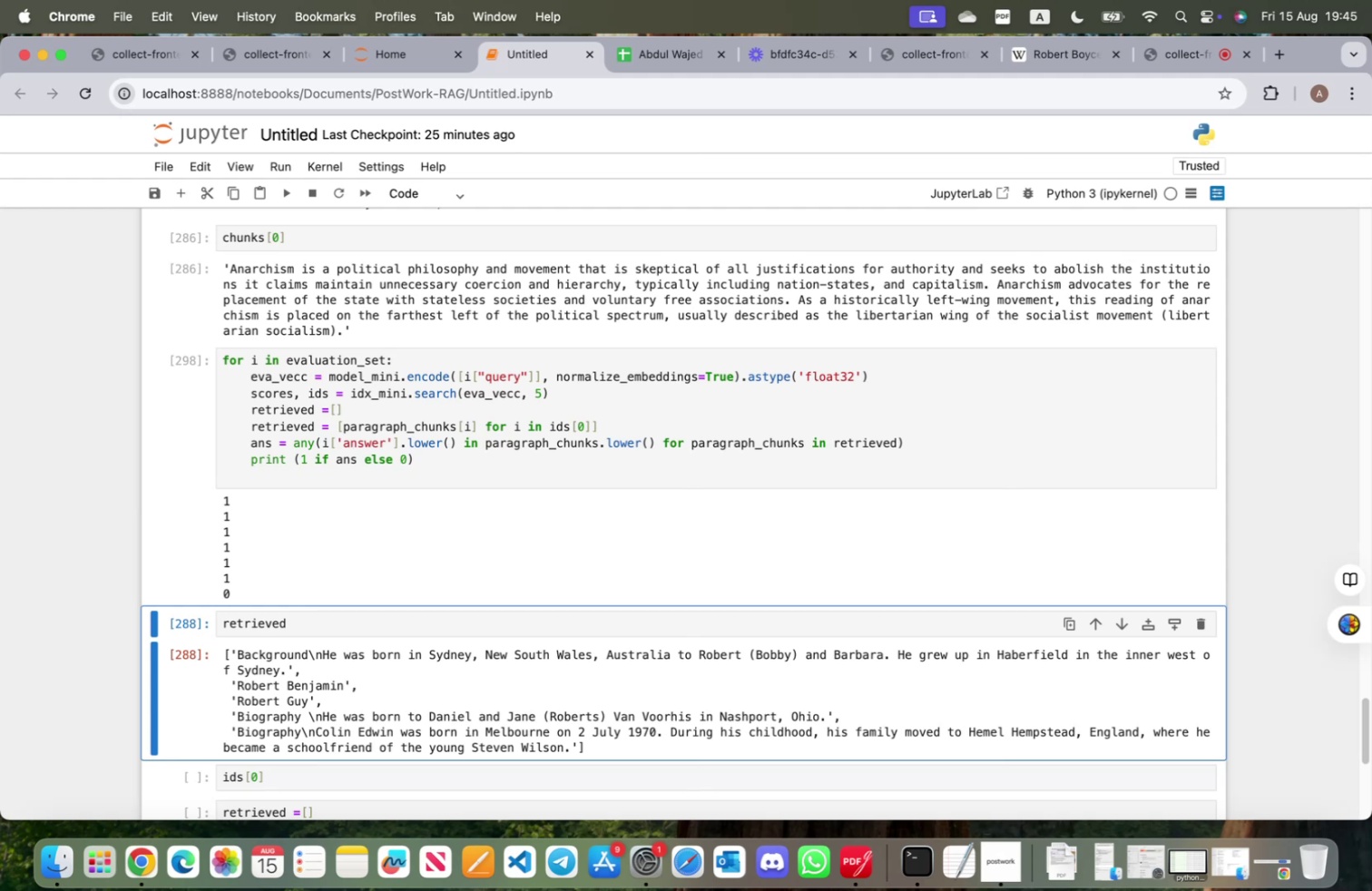 
left_click([1190, 57])
 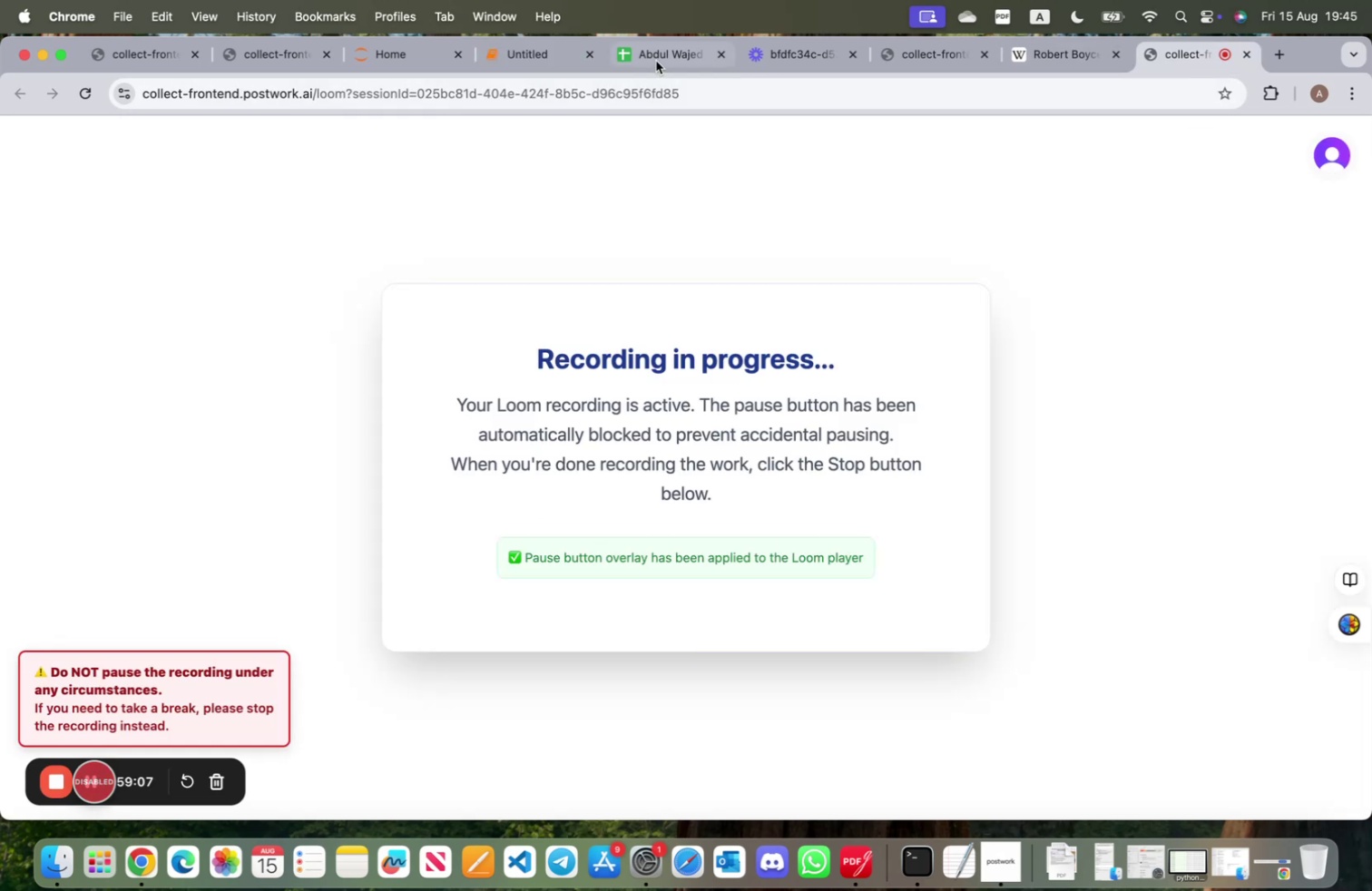 
left_click([537, 52])
 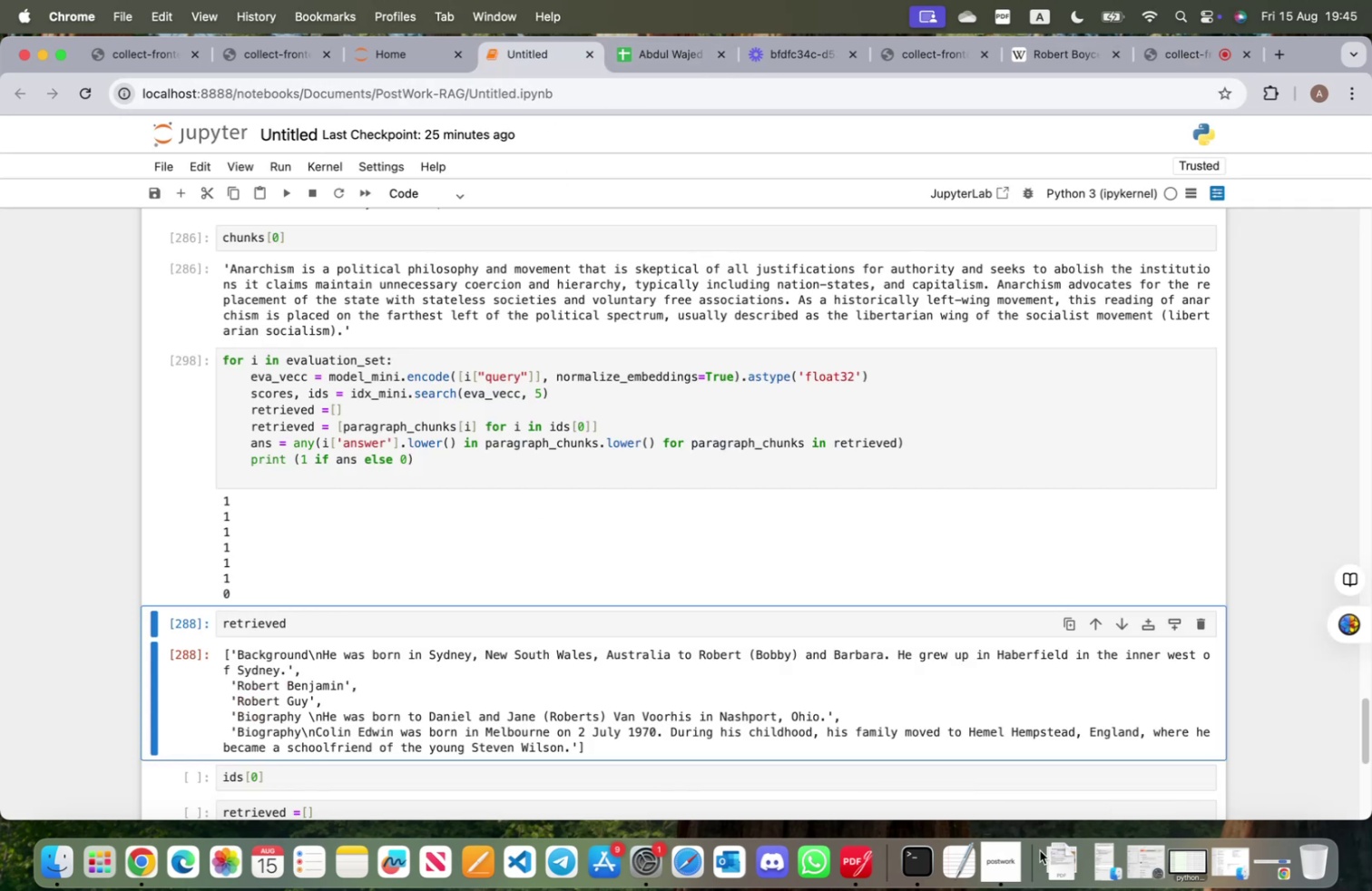 
left_click([1004, 853])
 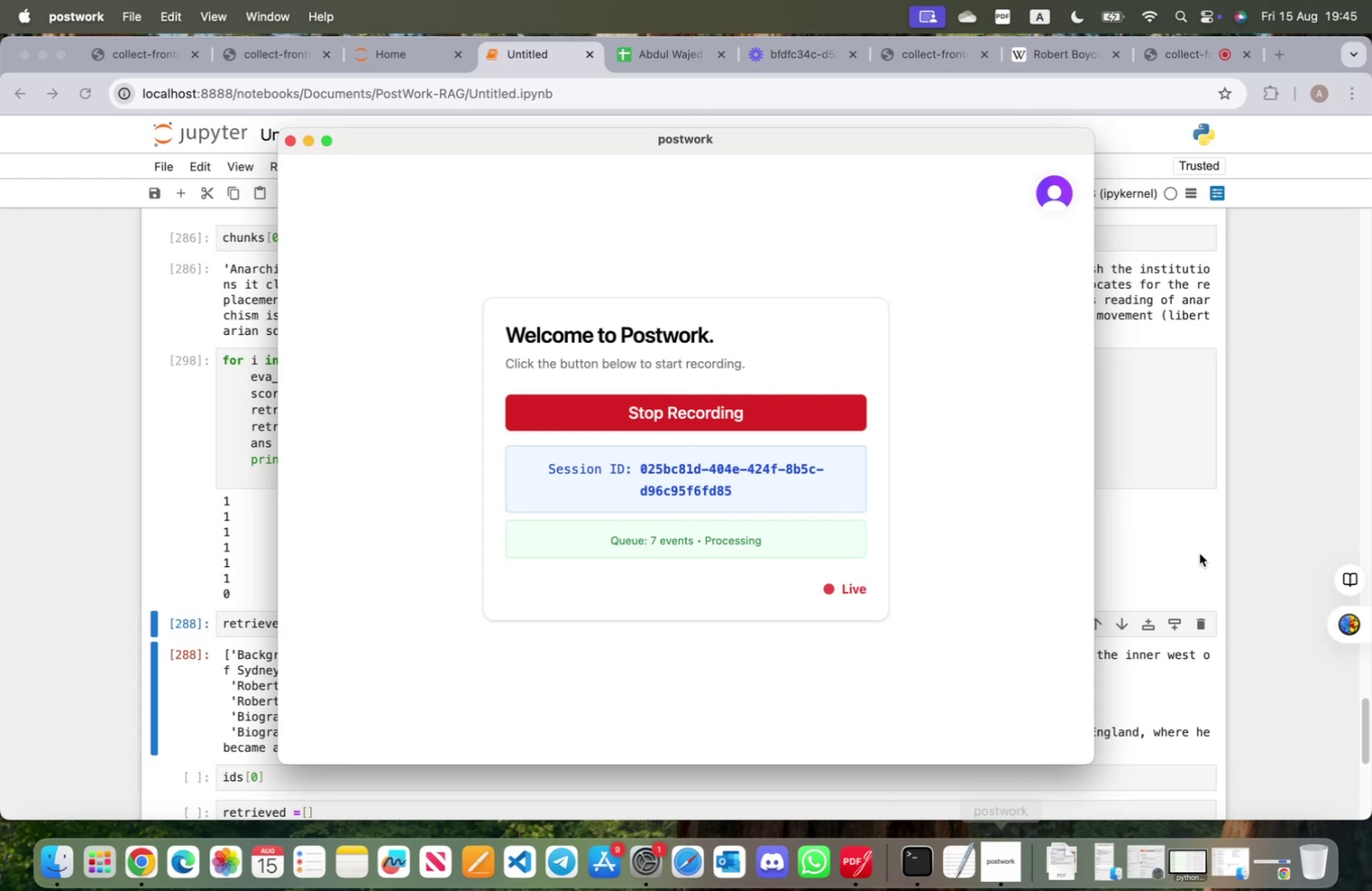 
left_click([1202, 549])
 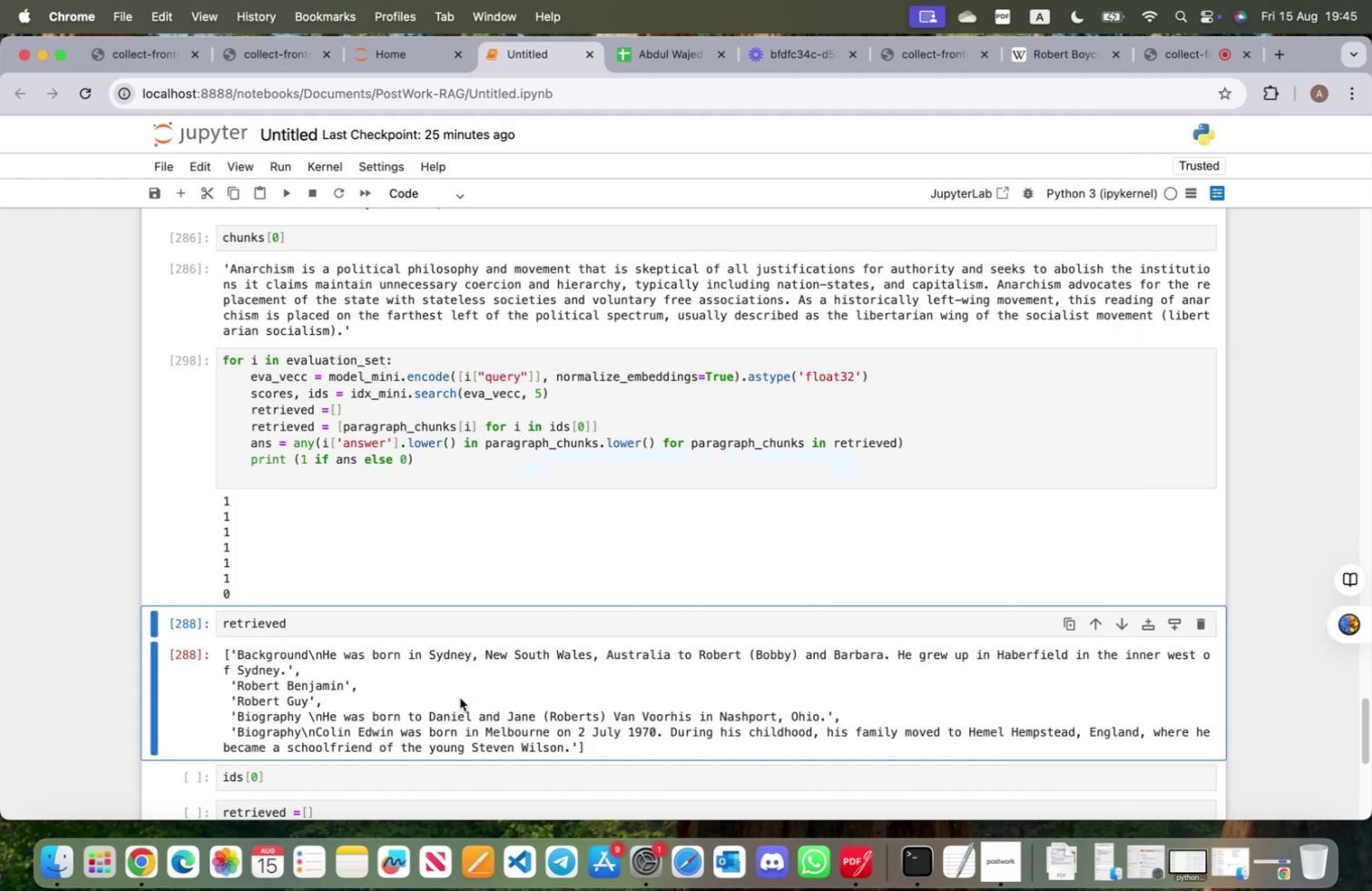 
scroll: coordinate [460, 697], scroll_direction: up, amount: 7.0
 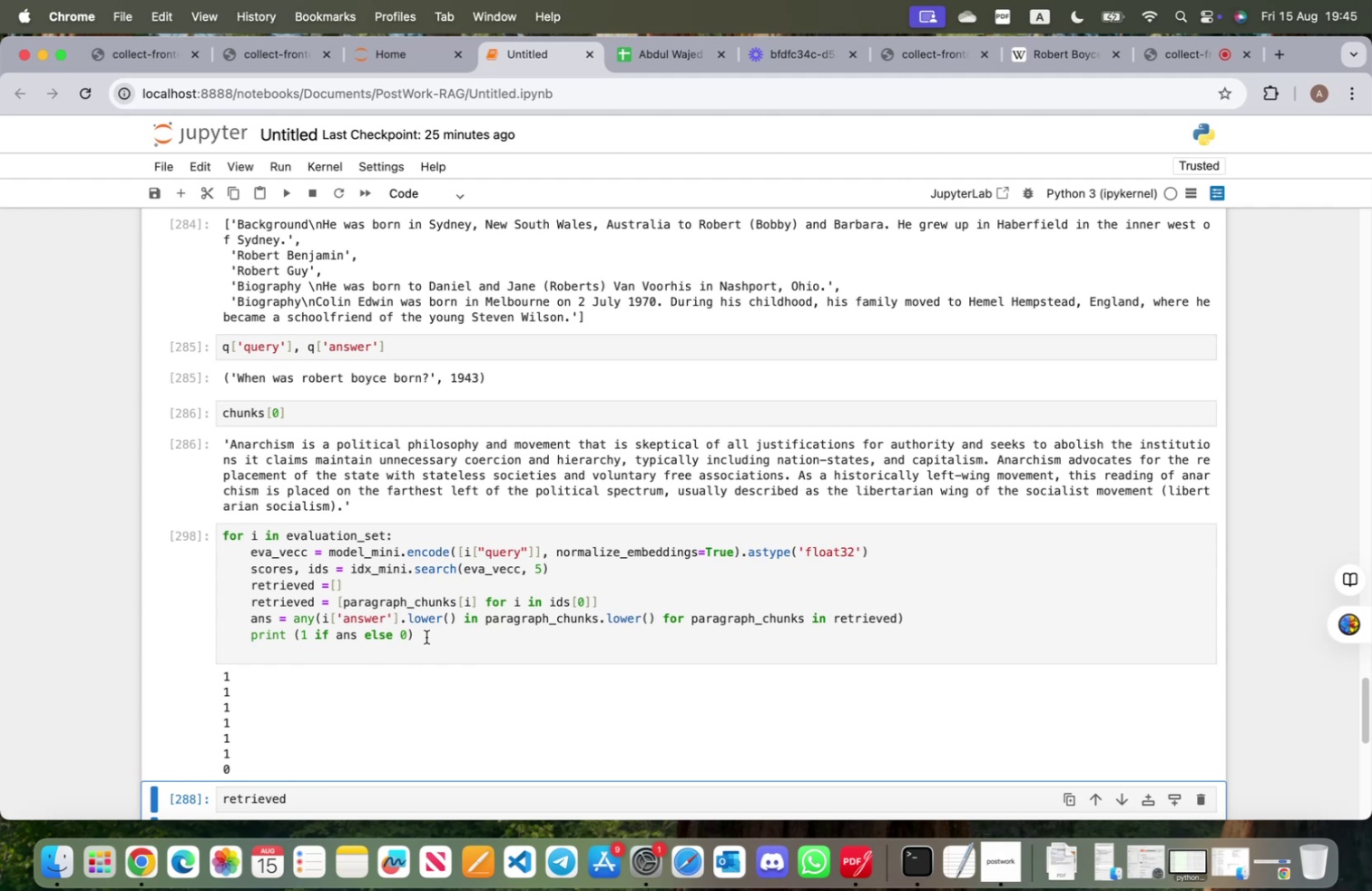 
wait(5.08)
 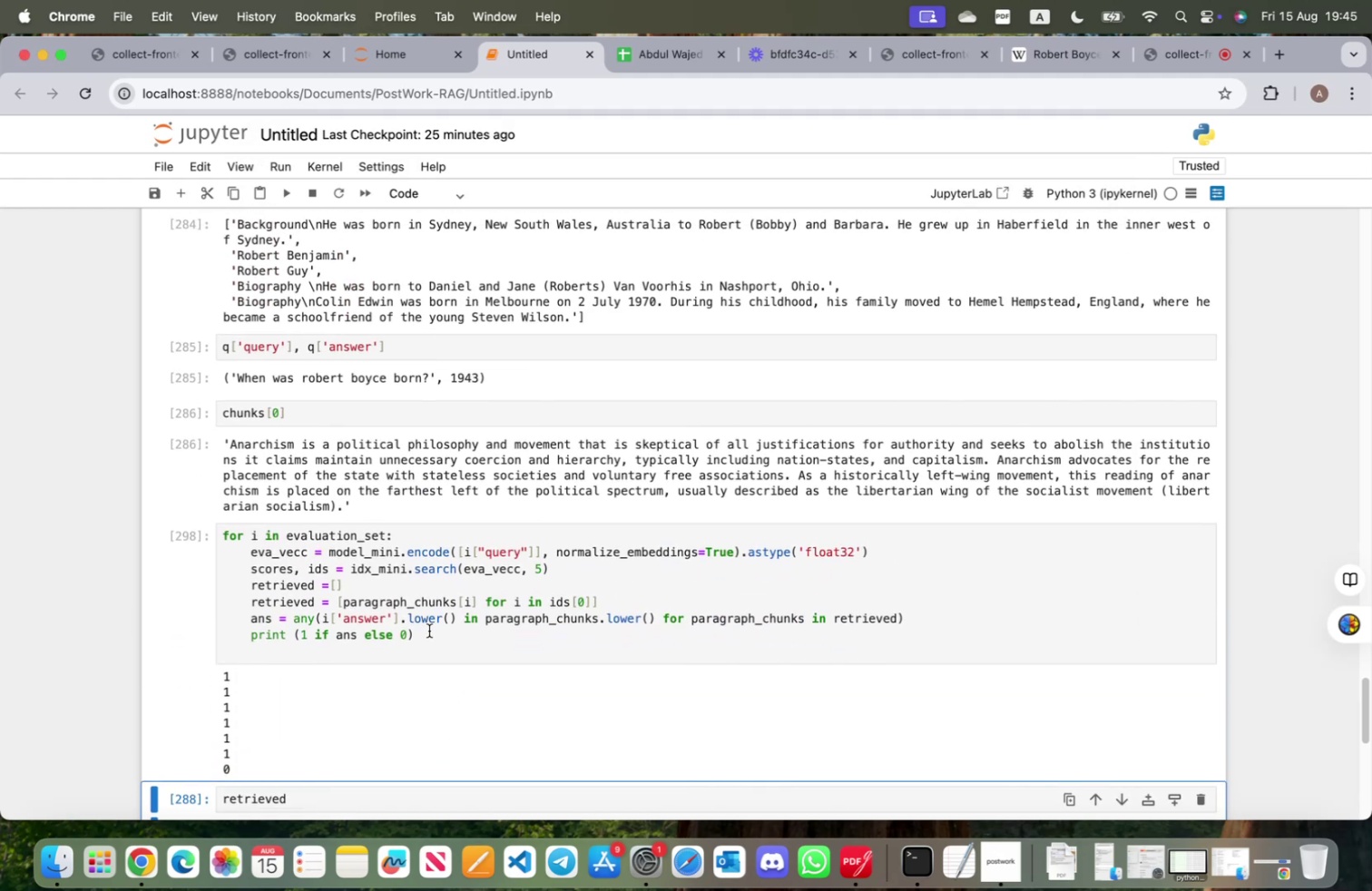 
scroll: coordinate [426, 636], scroll_direction: up, amount: 26.0
 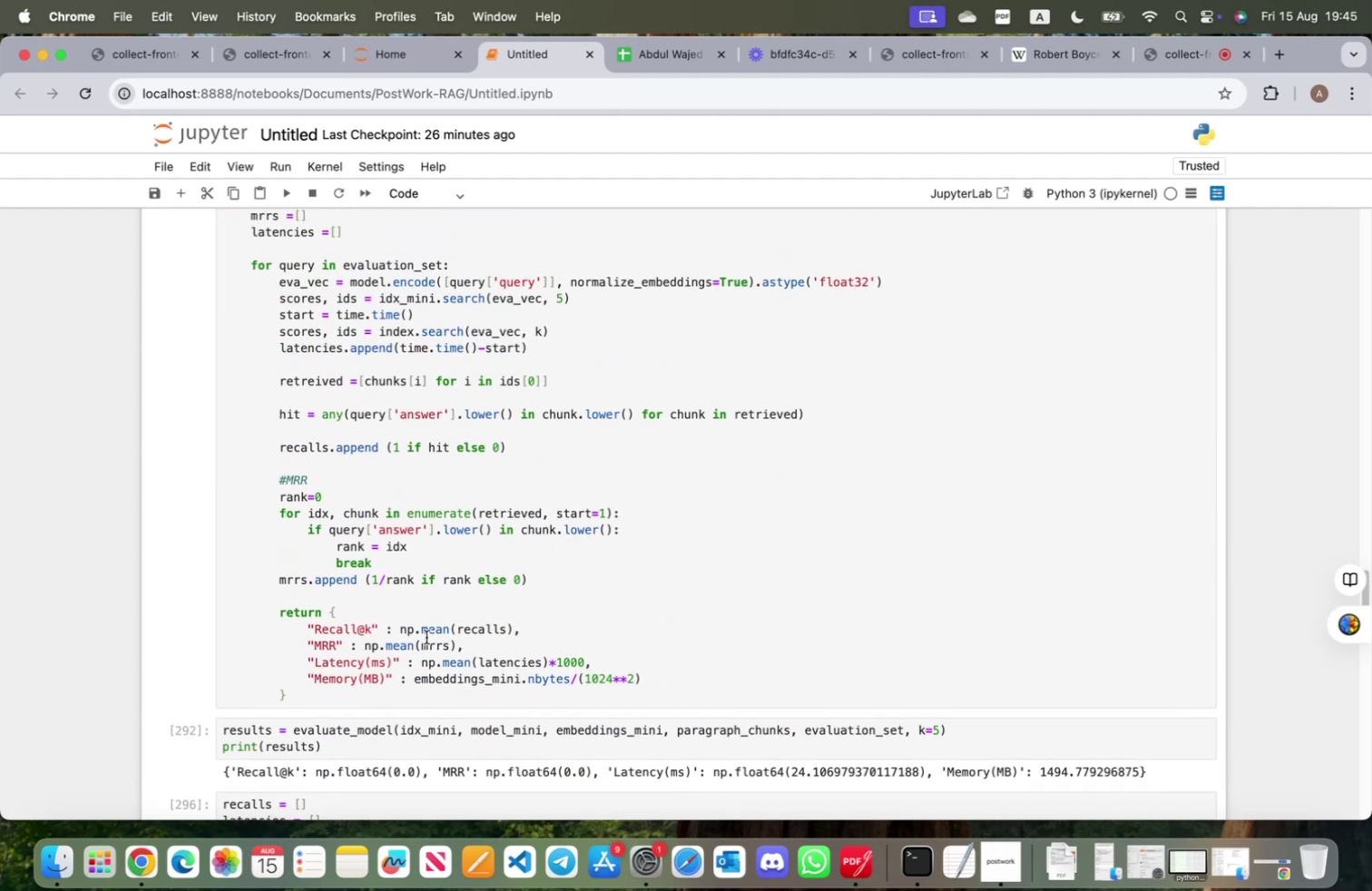 
scroll: coordinate [426, 640], scroll_direction: down, amount: 3.0
 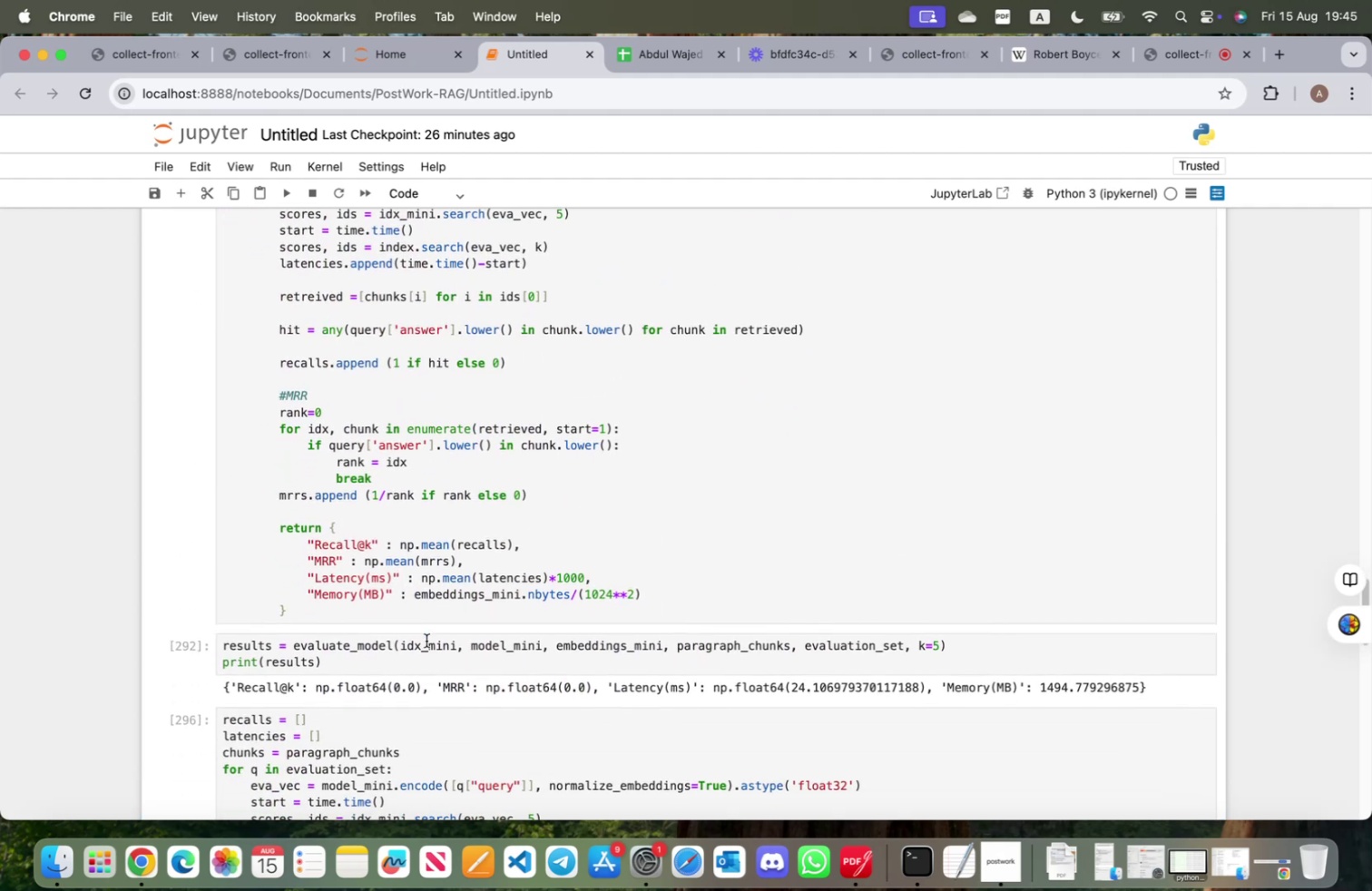 
scroll: coordinate [426, 640], scroll_direction: up, amount: 2.0
 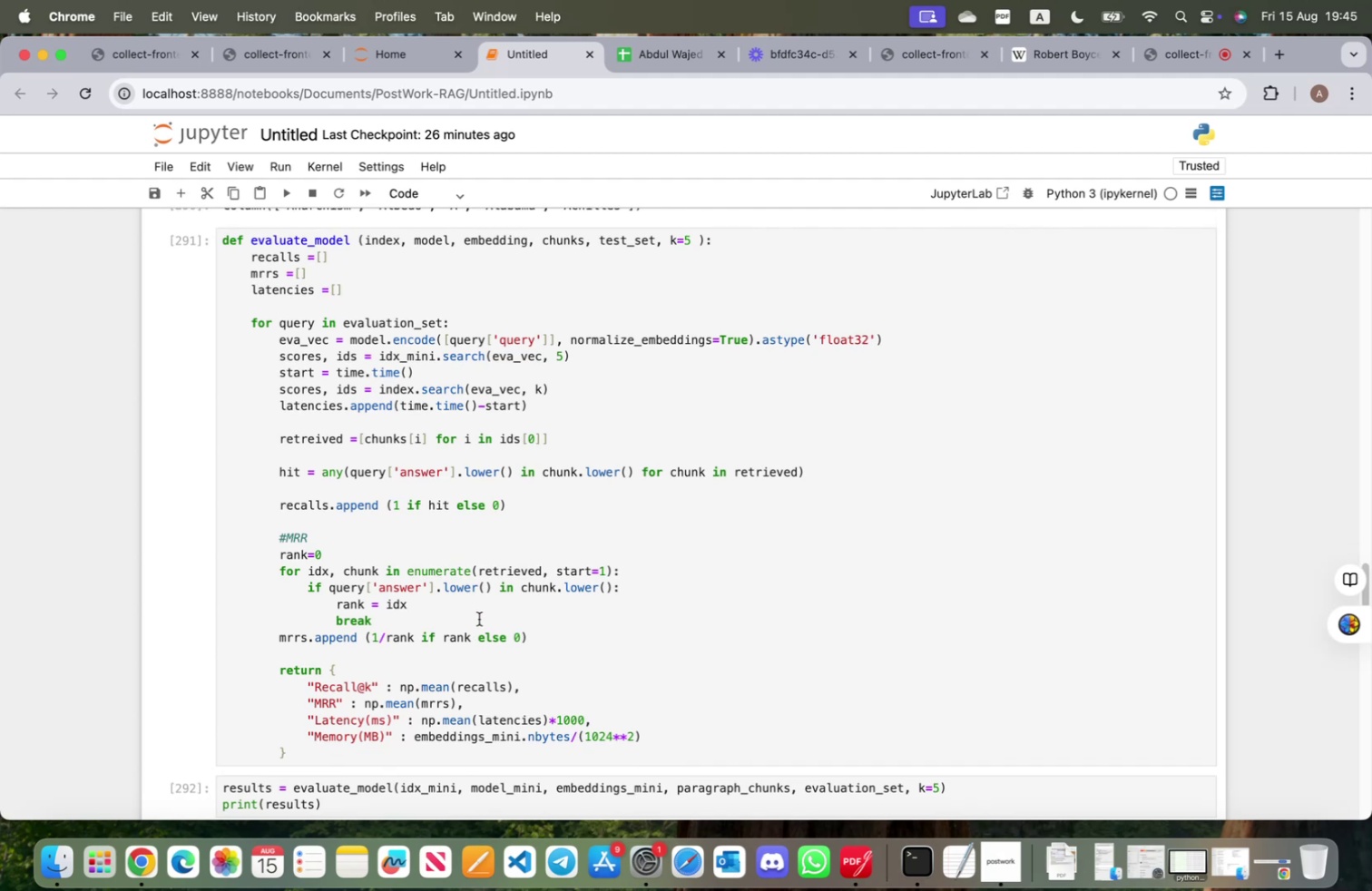 
wait(32.12)
 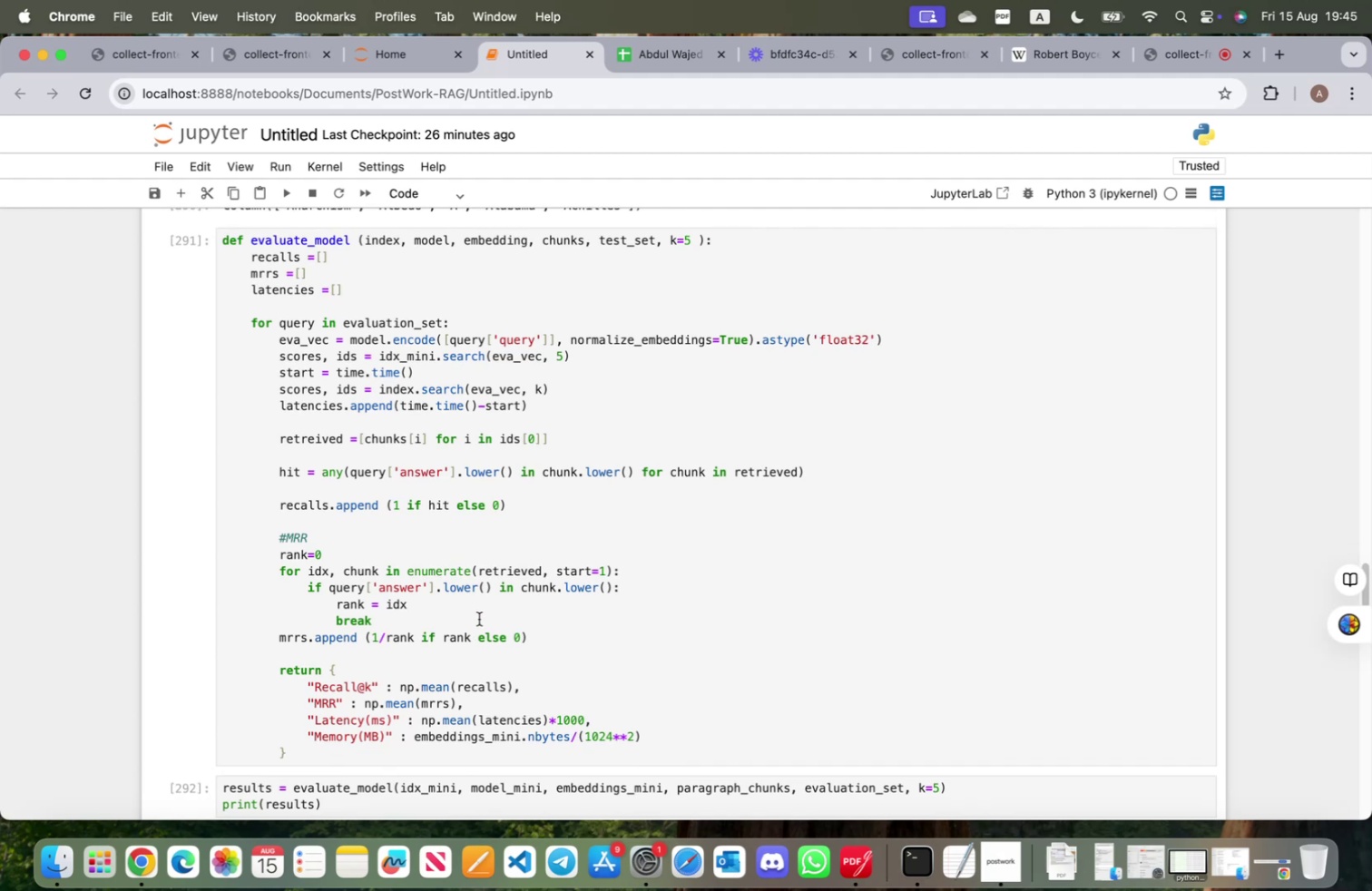 
scroll: coordinate [503, 599], scroll_direction: down, amount: 9.0
 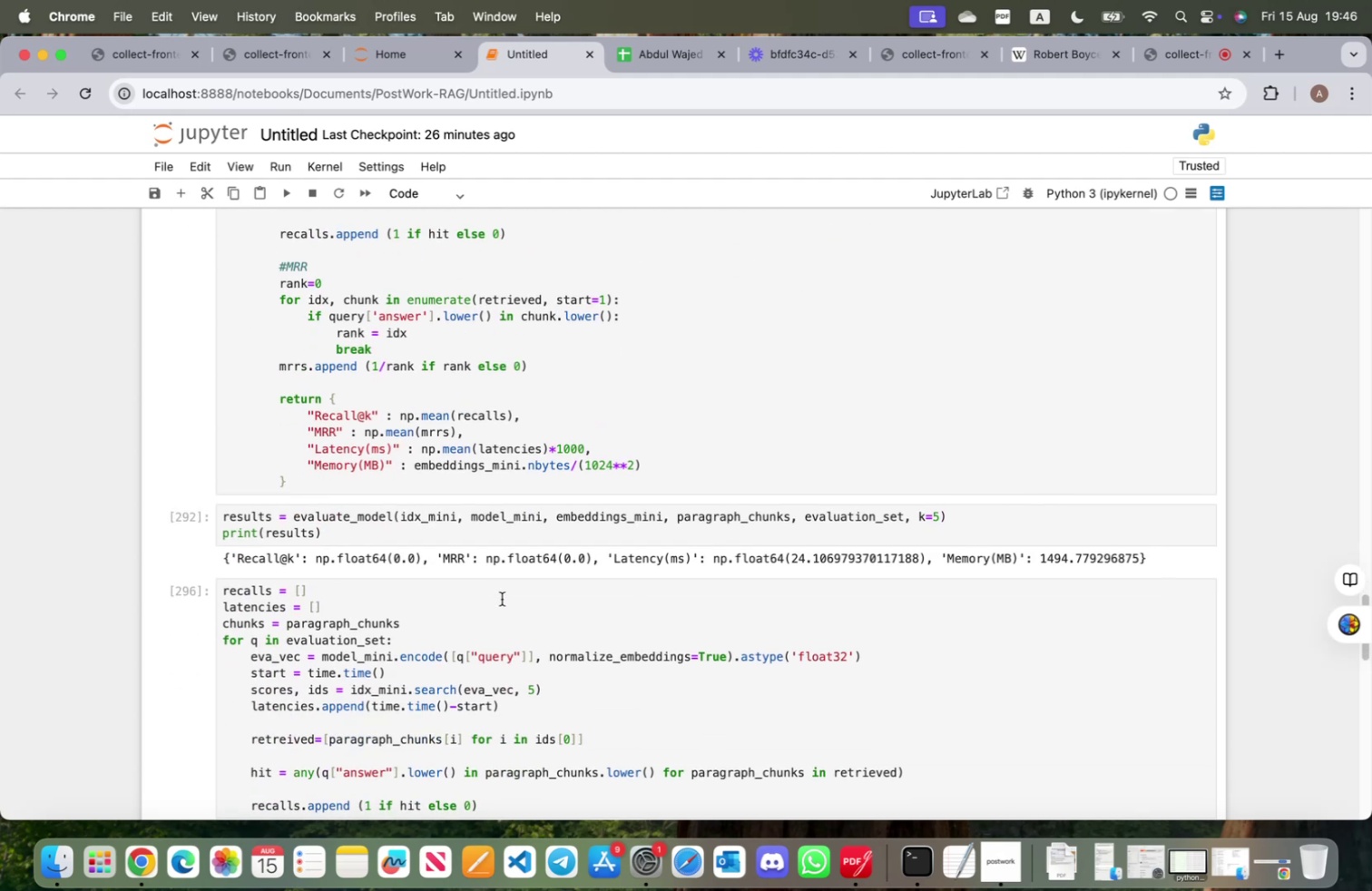 
scroll: coordinate [502, 598], scroll_direction: up, amount: 5.0
 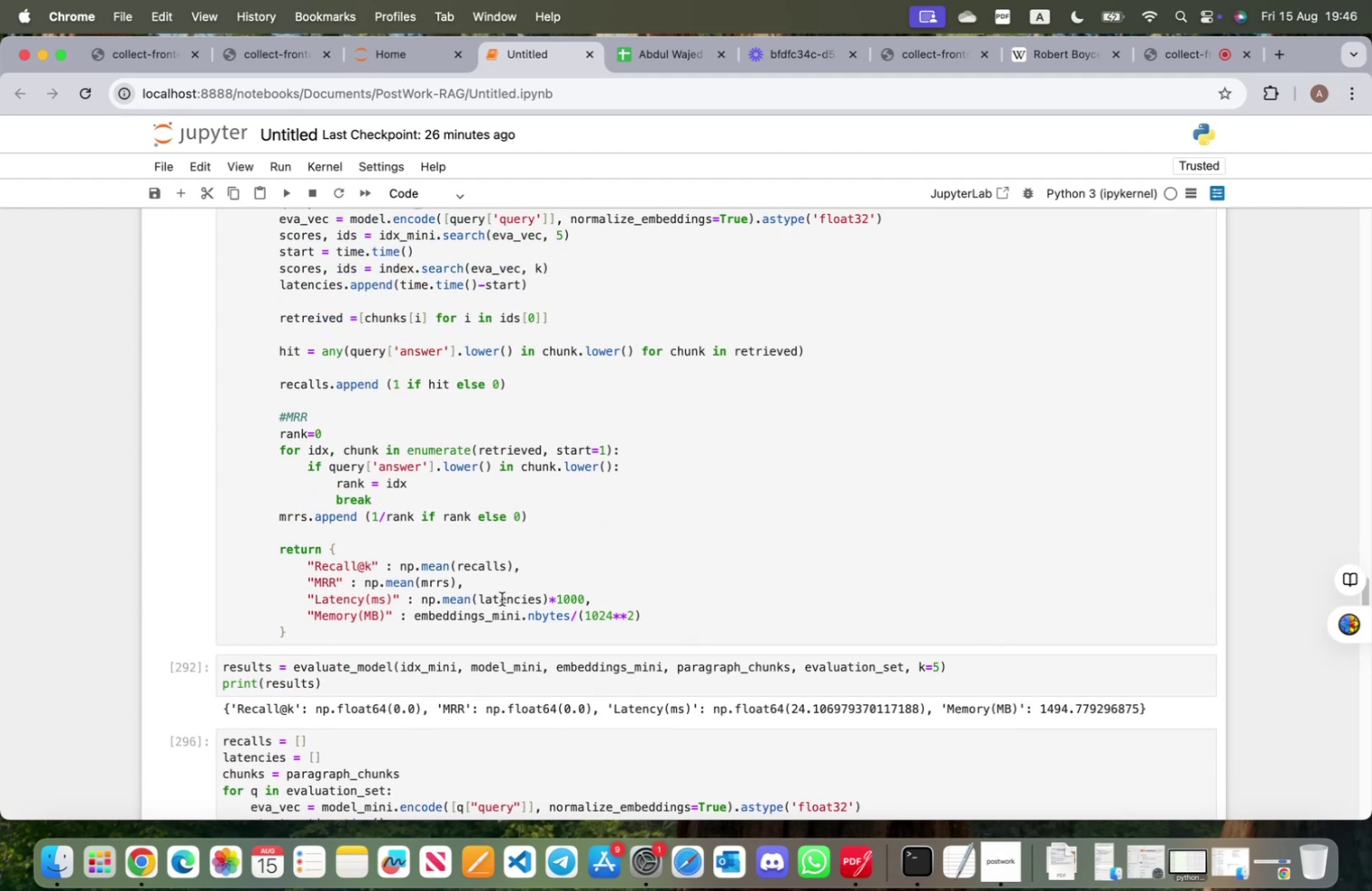 